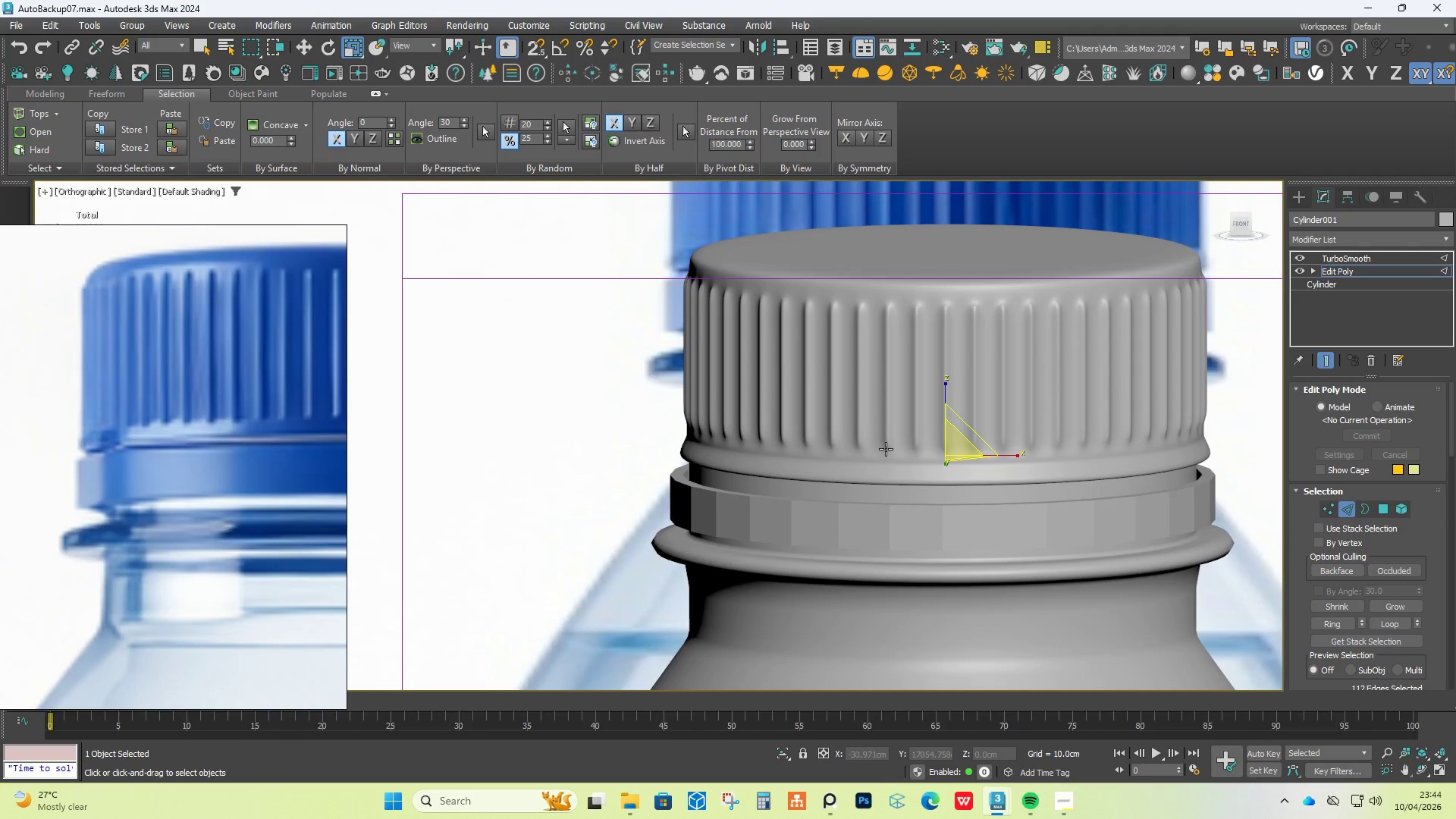 
hold_key(key=AltLeft, duration=1.5)
 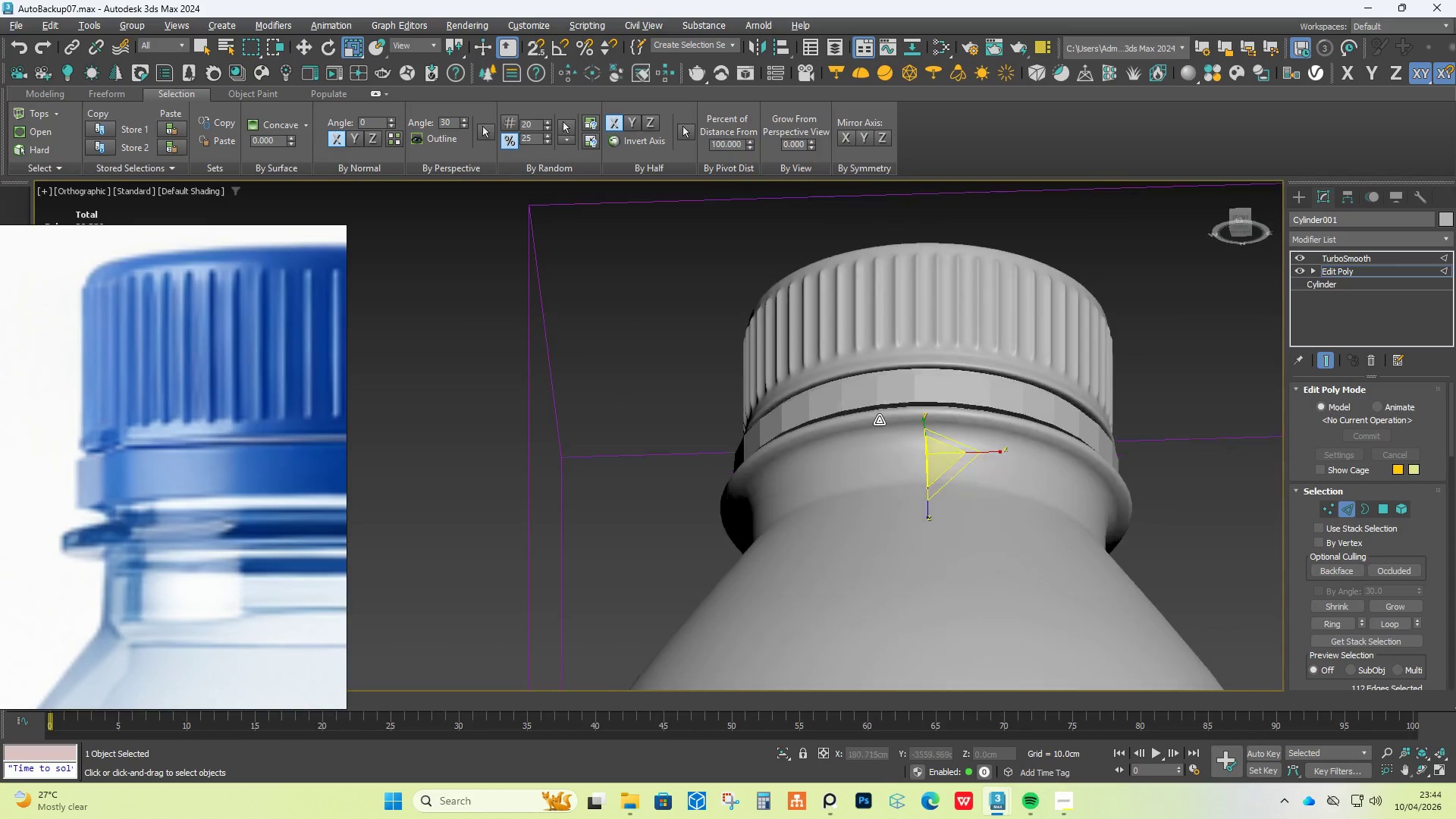 
scroll: coordinate [886, 449], scroll_direction: down, amount: 1.0
 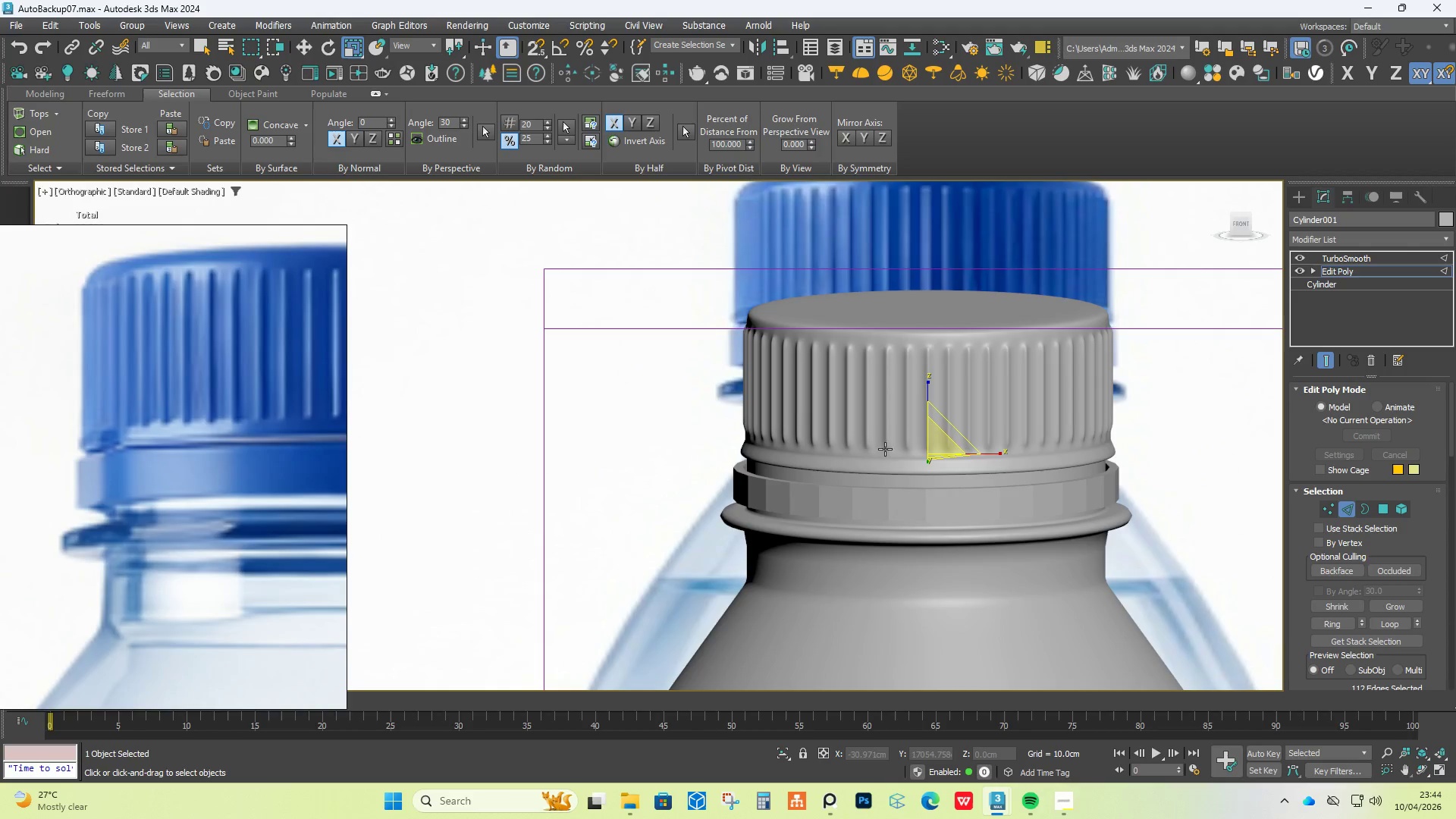 
hold_key(key=AltLeft, duration=1.52)
 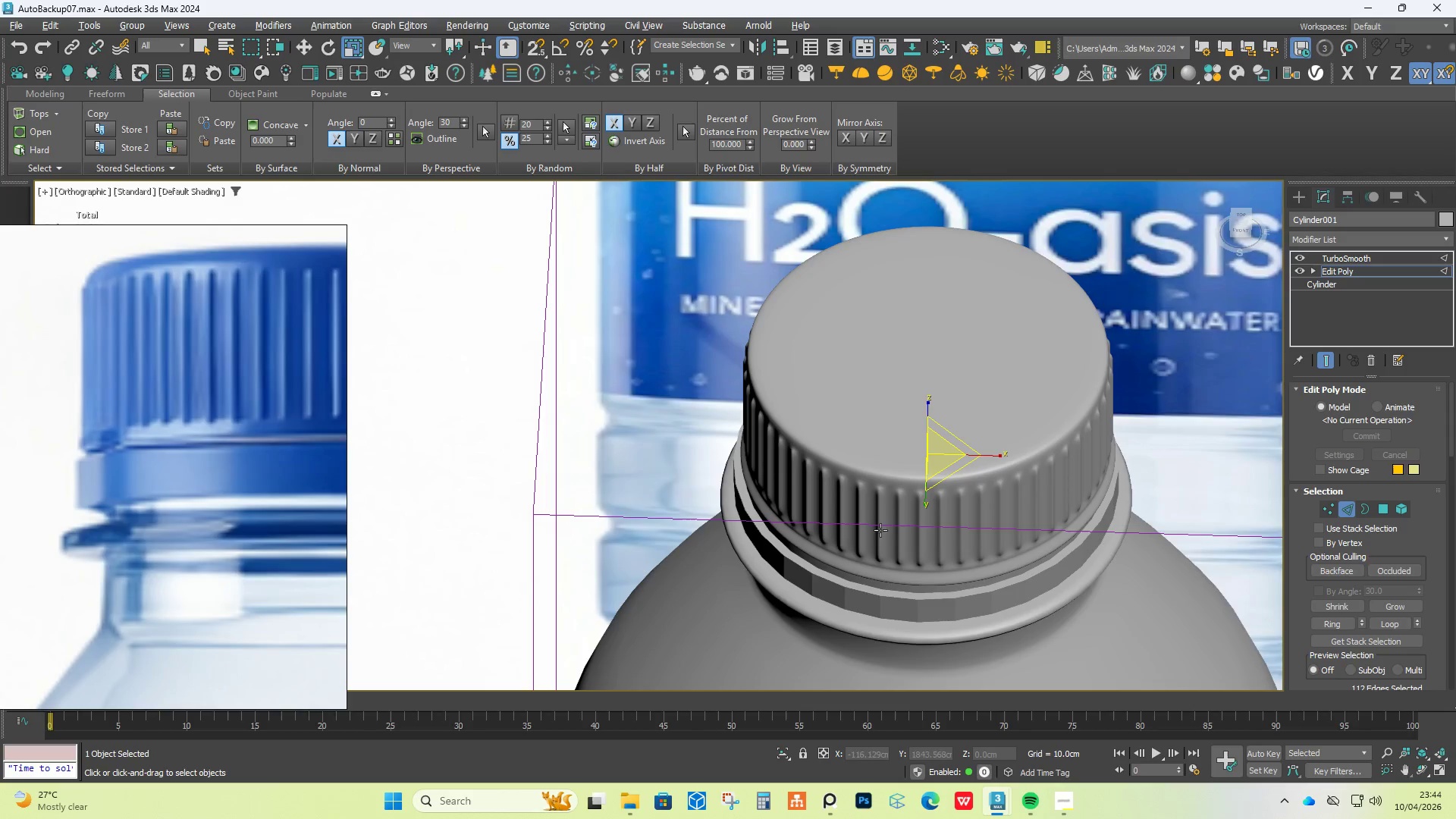 
hold_key(key=AltLeft, duration=0.69)
 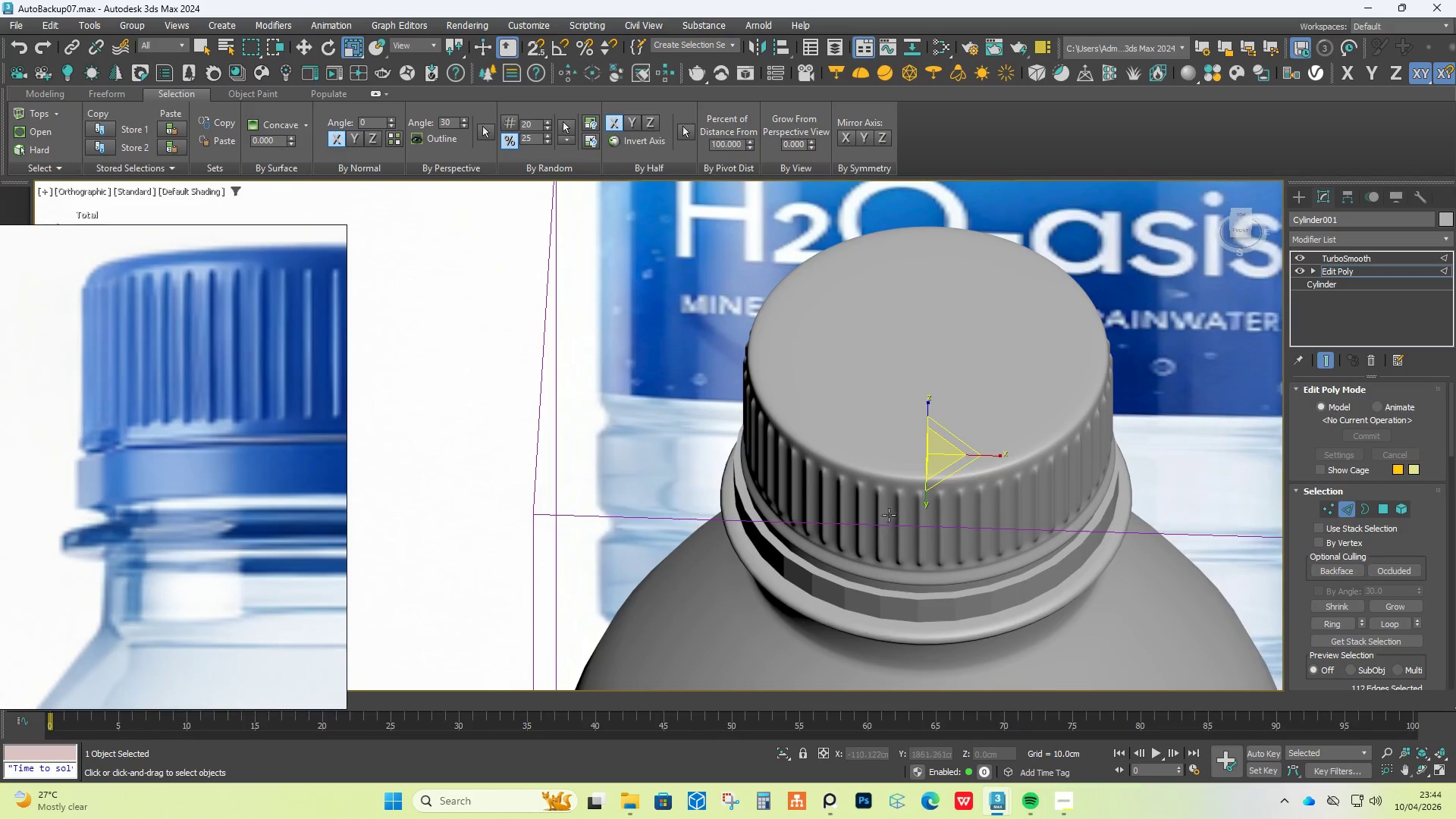 
scroll: coordinate [889, 515], scroll_direction: down, amount: 3.0
 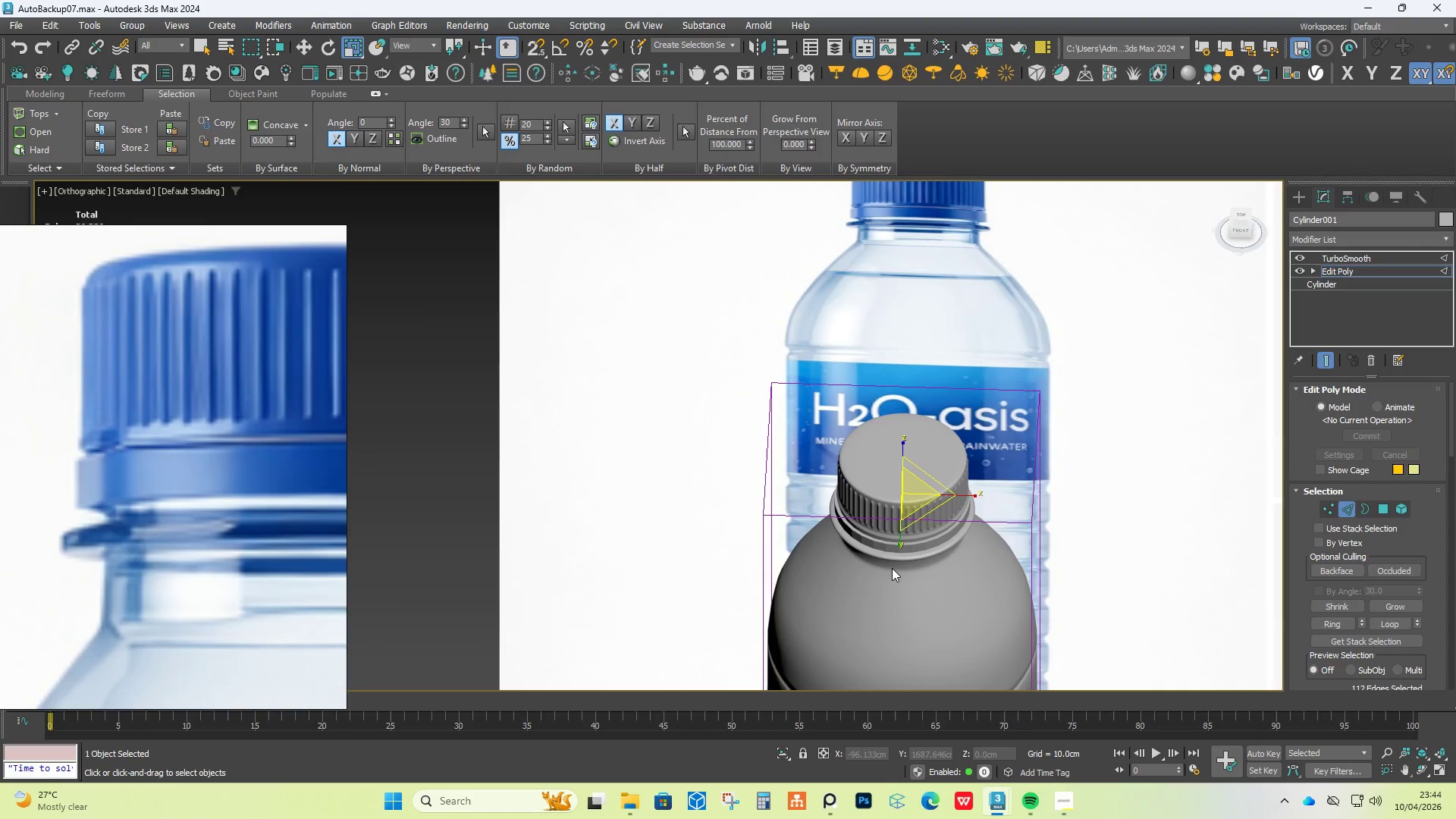 
scroll: coordinate [899, 554], scroll_direction: up, amount: 5.0
 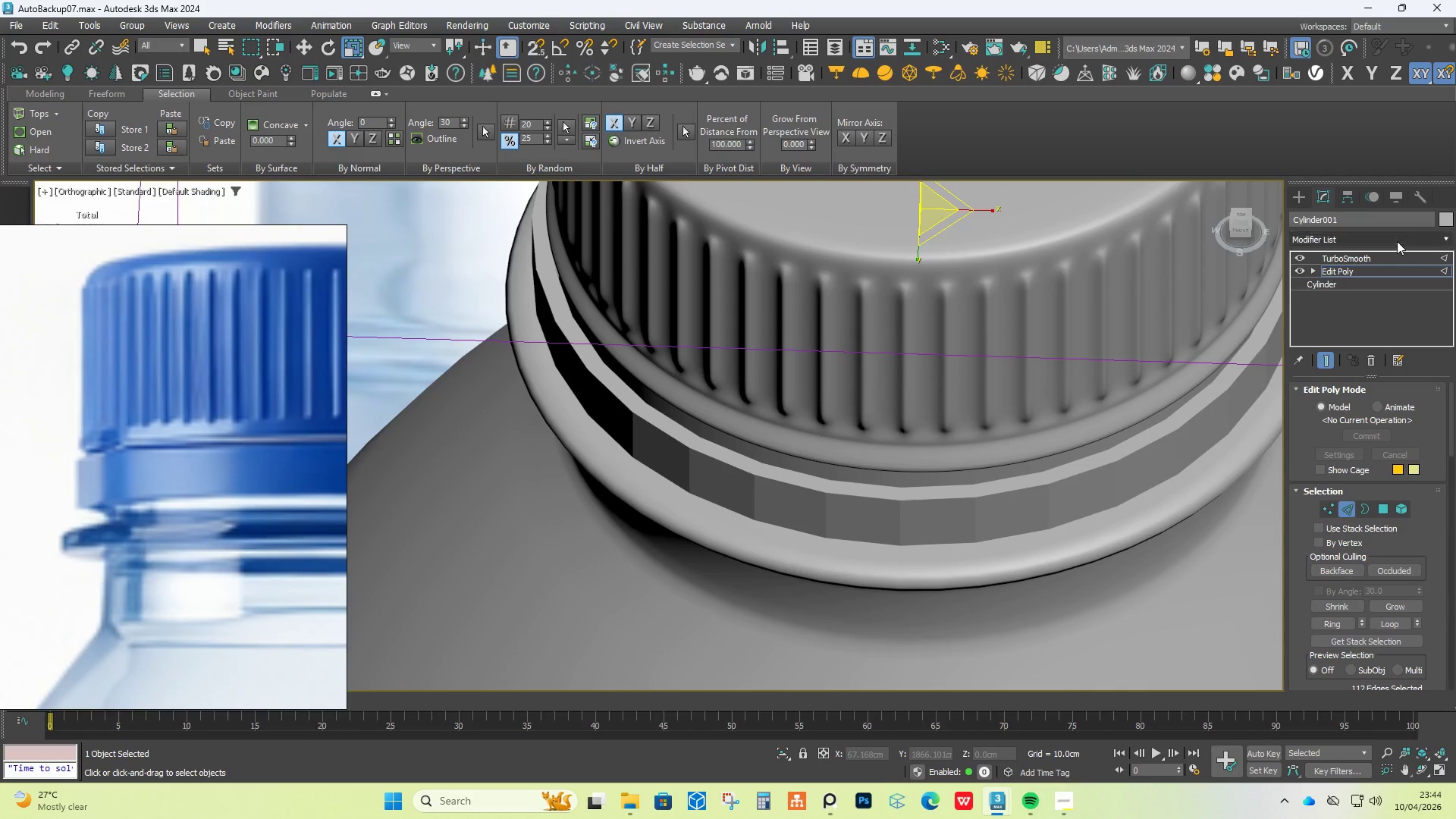 
left_click([1358, 259])
 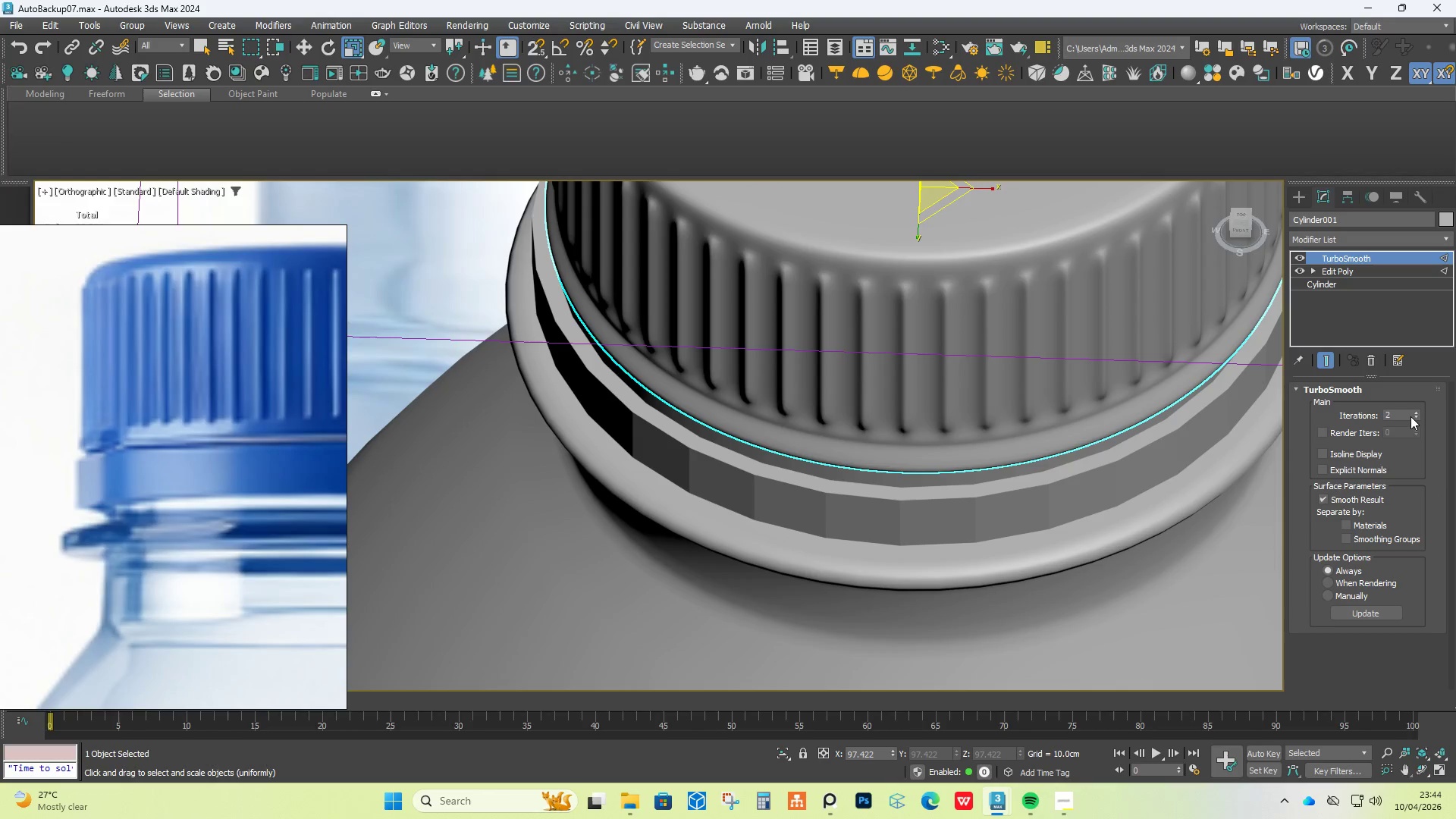 
left_click([1415, 418])
 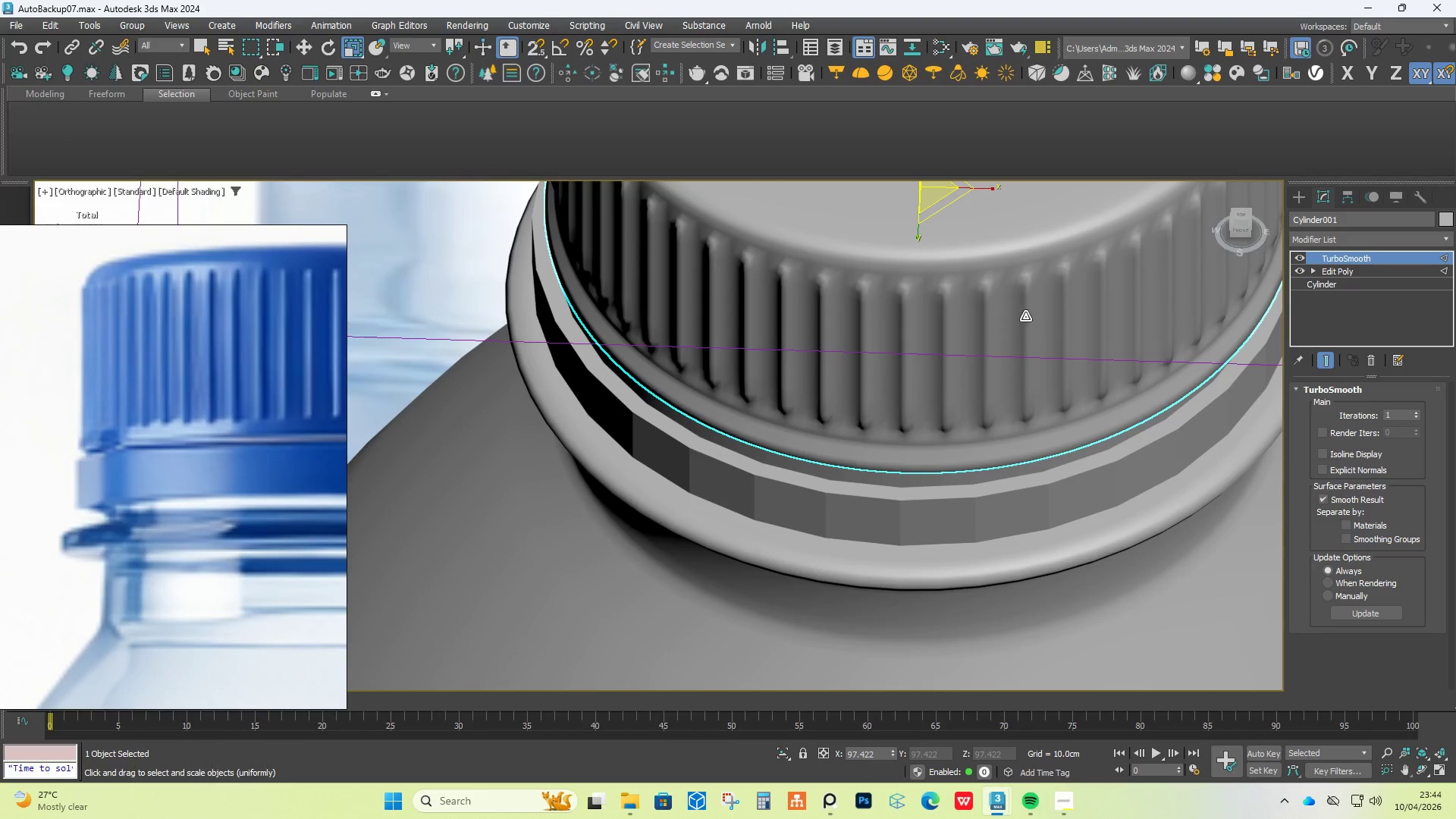 
hold_key(key=AltLeft, duration=0.86)
 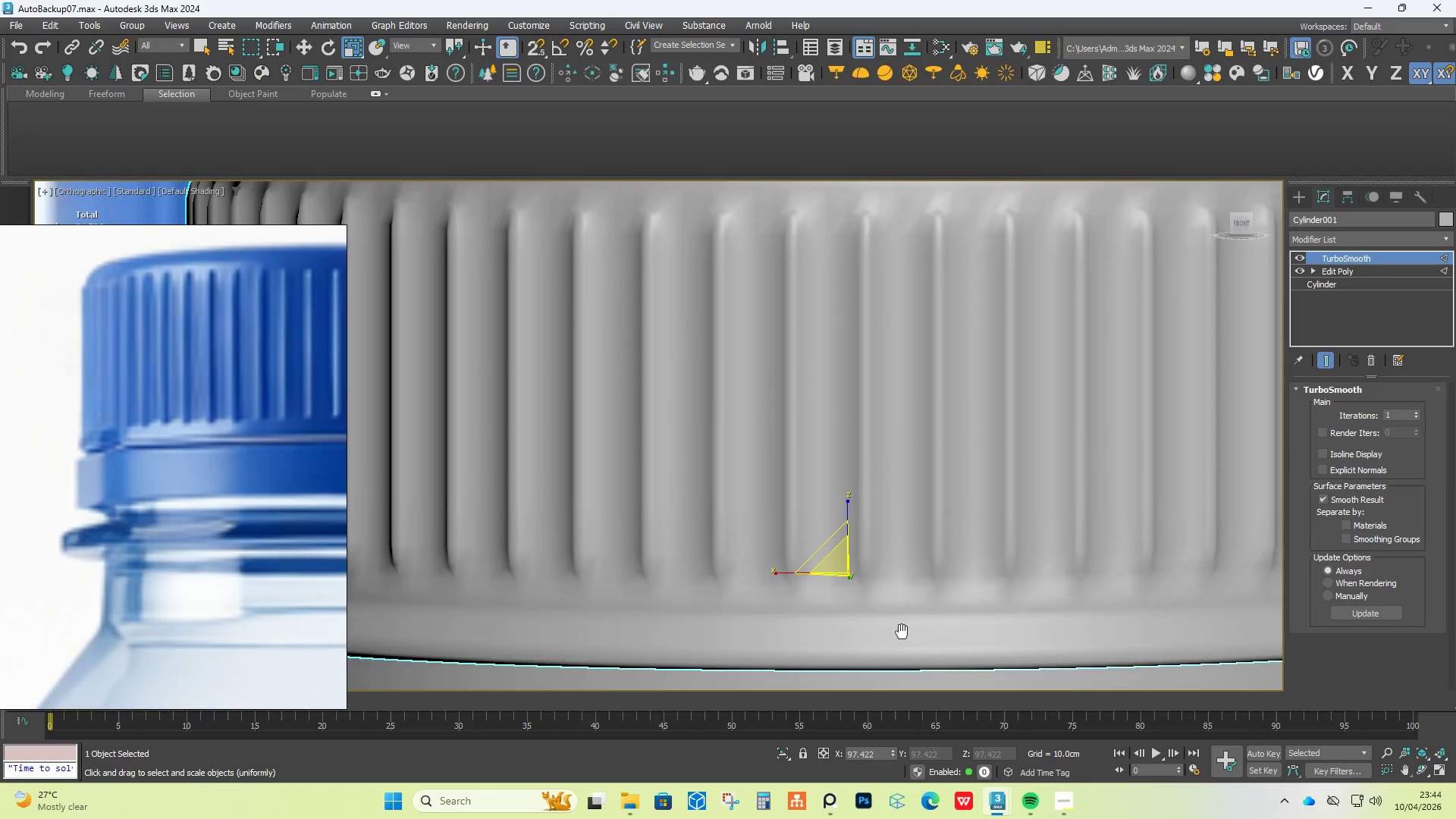 
scroll: coordinate [945, 284], scroll_direction: up, amount: 1.0
 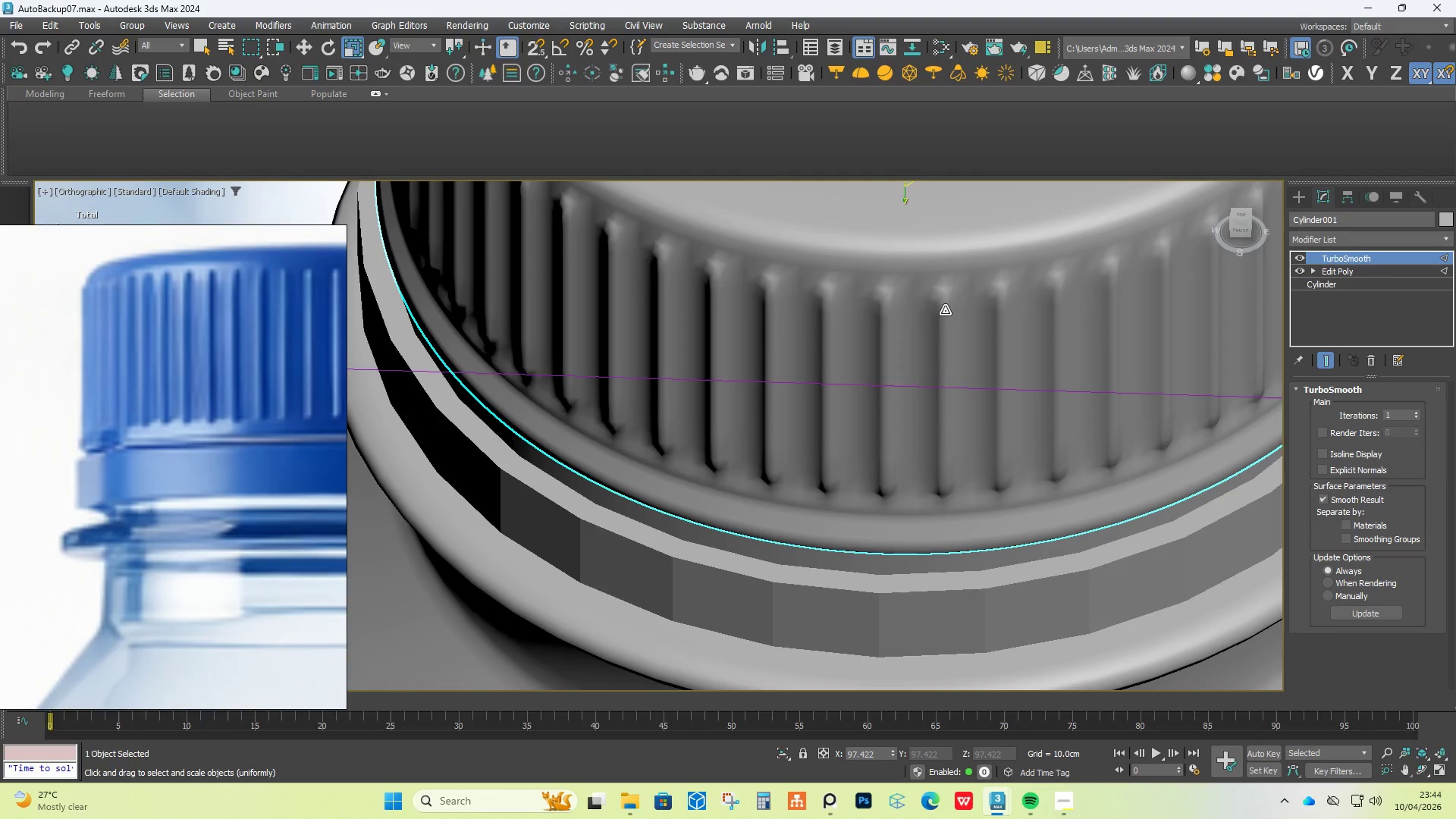 
scroll: coordinate [930, 503], scroll_direction: none, amount: 0.0
 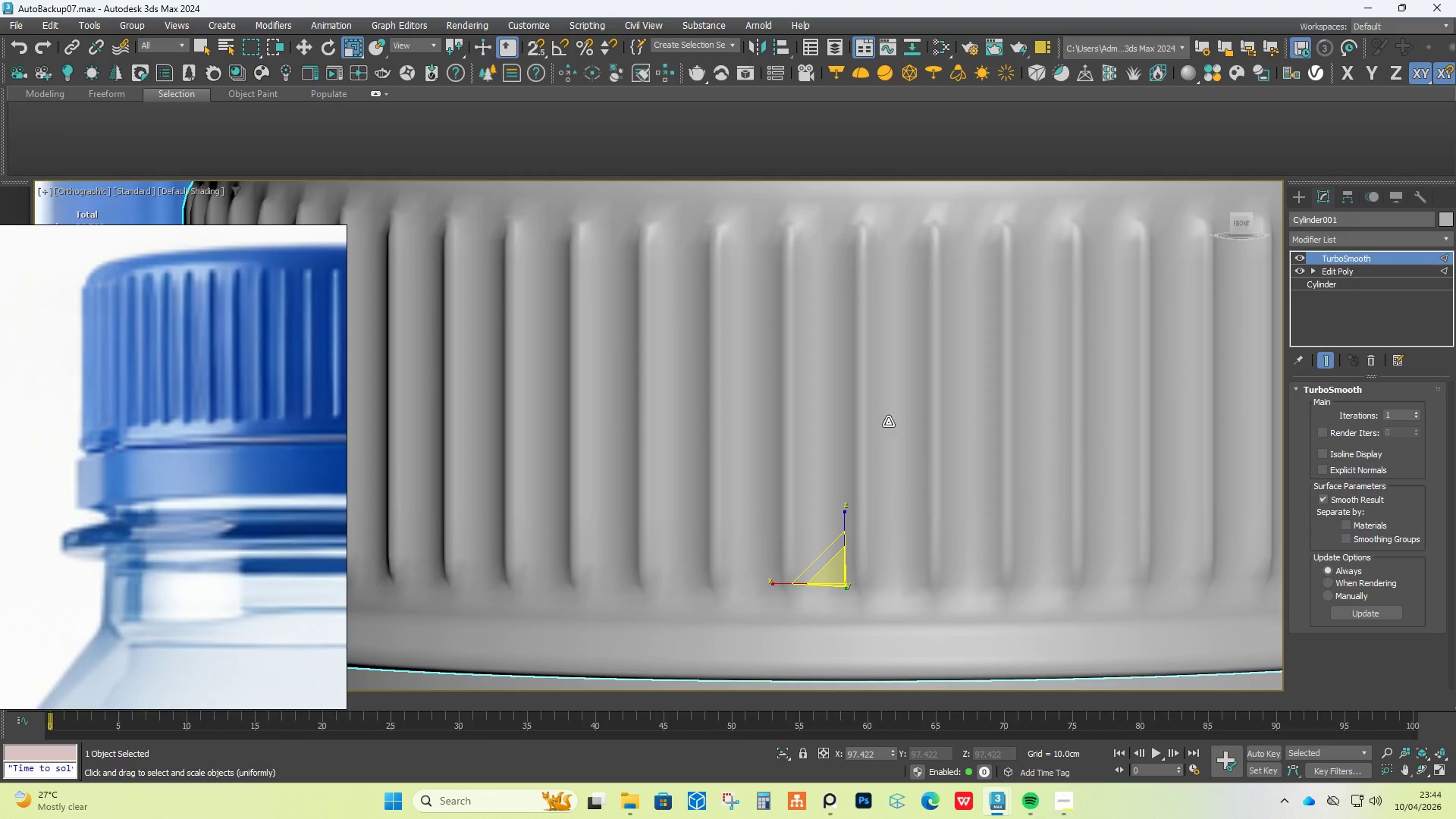 
scroll: coordinate [888, 400], scroll_direction: down, amount: 2.0
 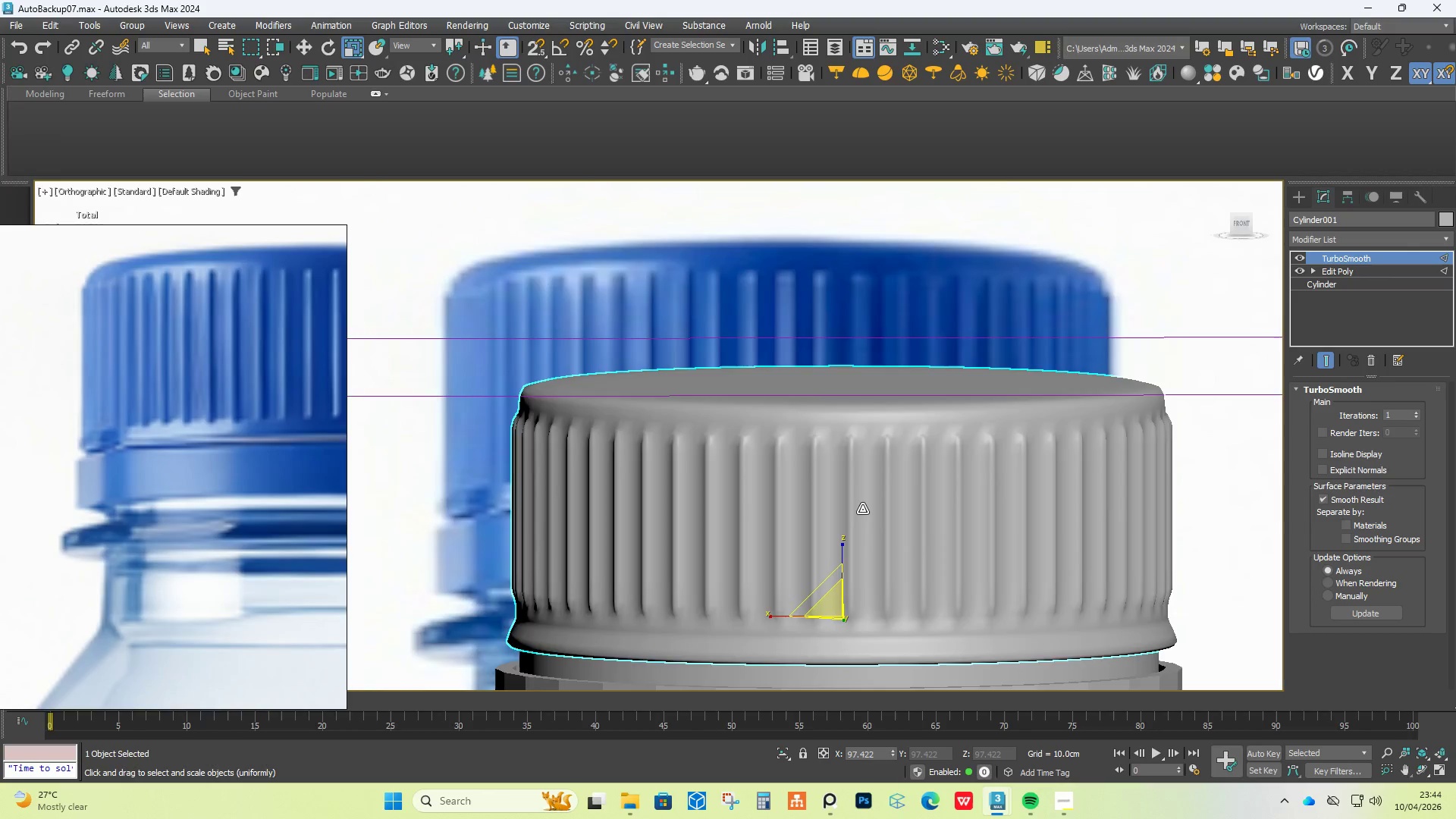 
scroll: coordinate [839, 396], scroll_direction: up, amount: 2.0
 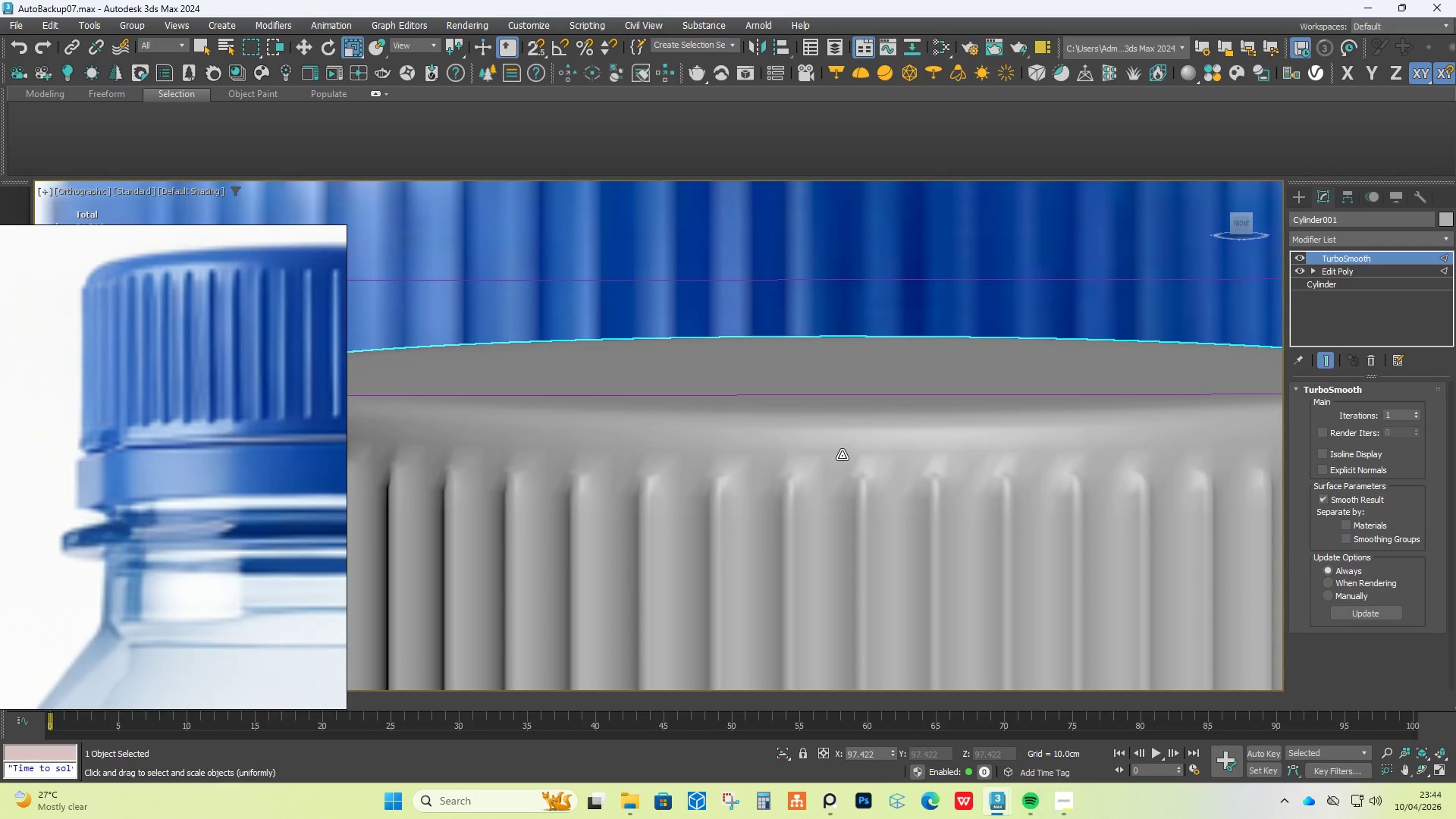 
key(F4)
 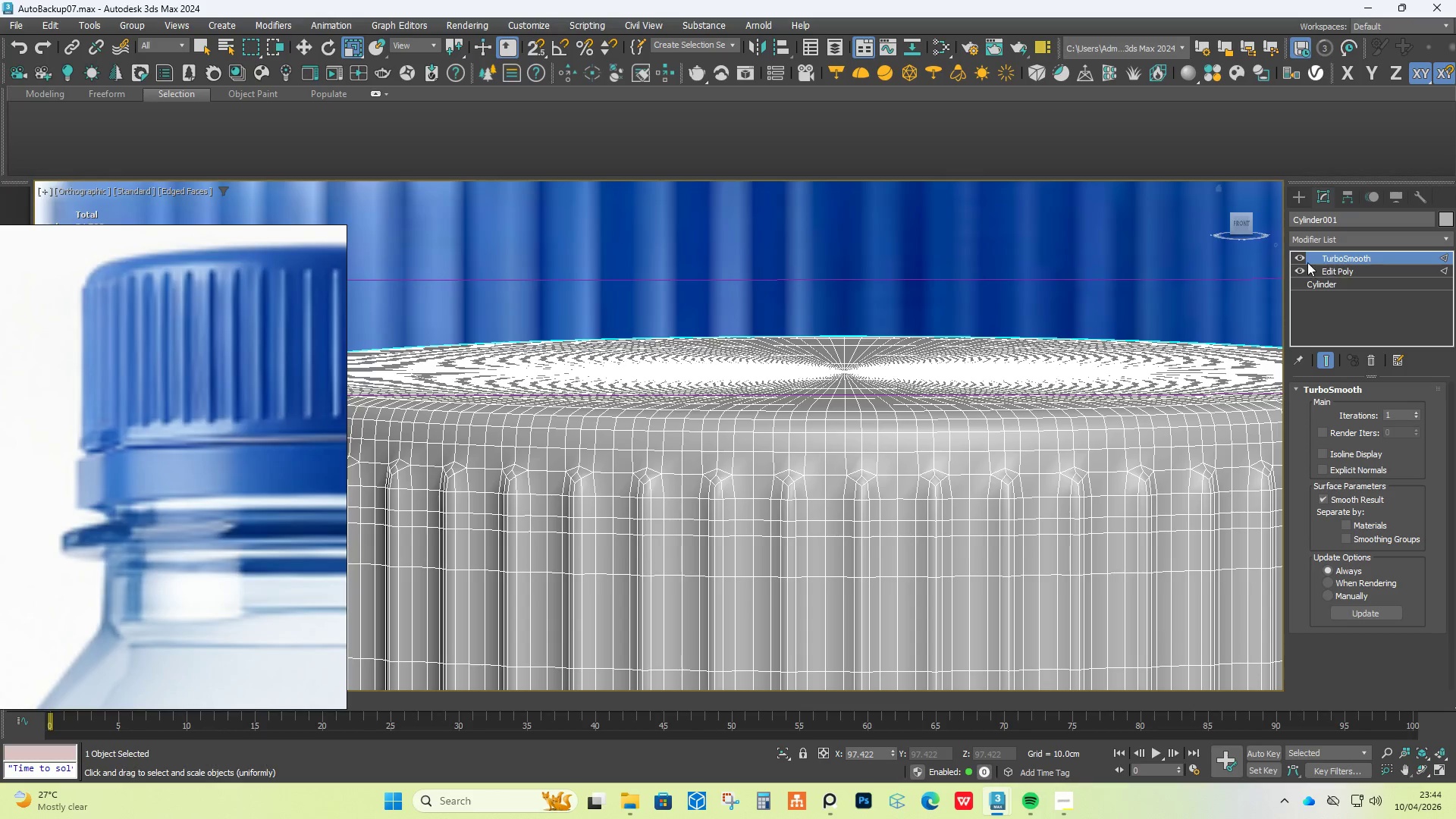 
left_click([1299, 260])
 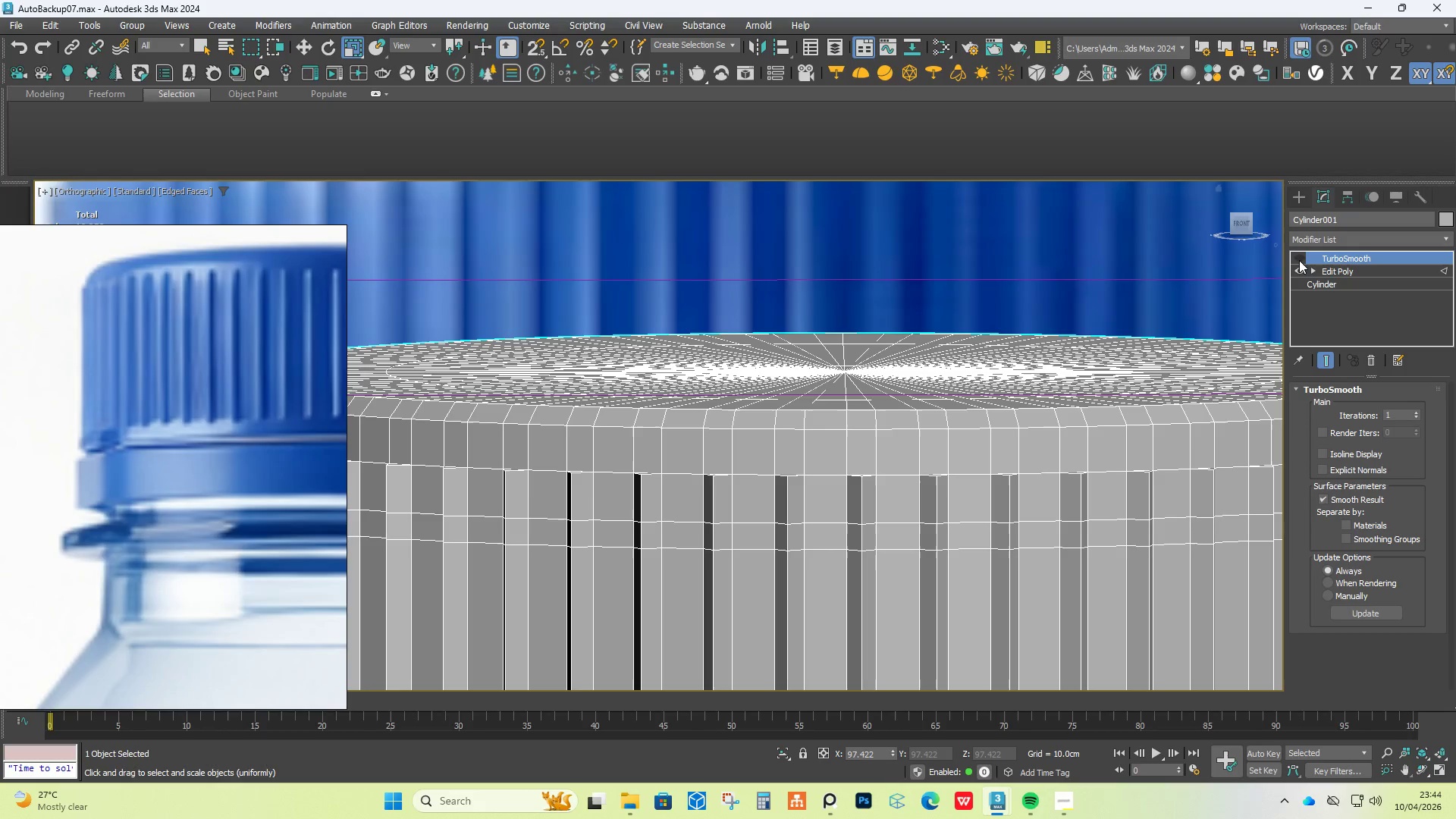 
left_click([1299, 260])
 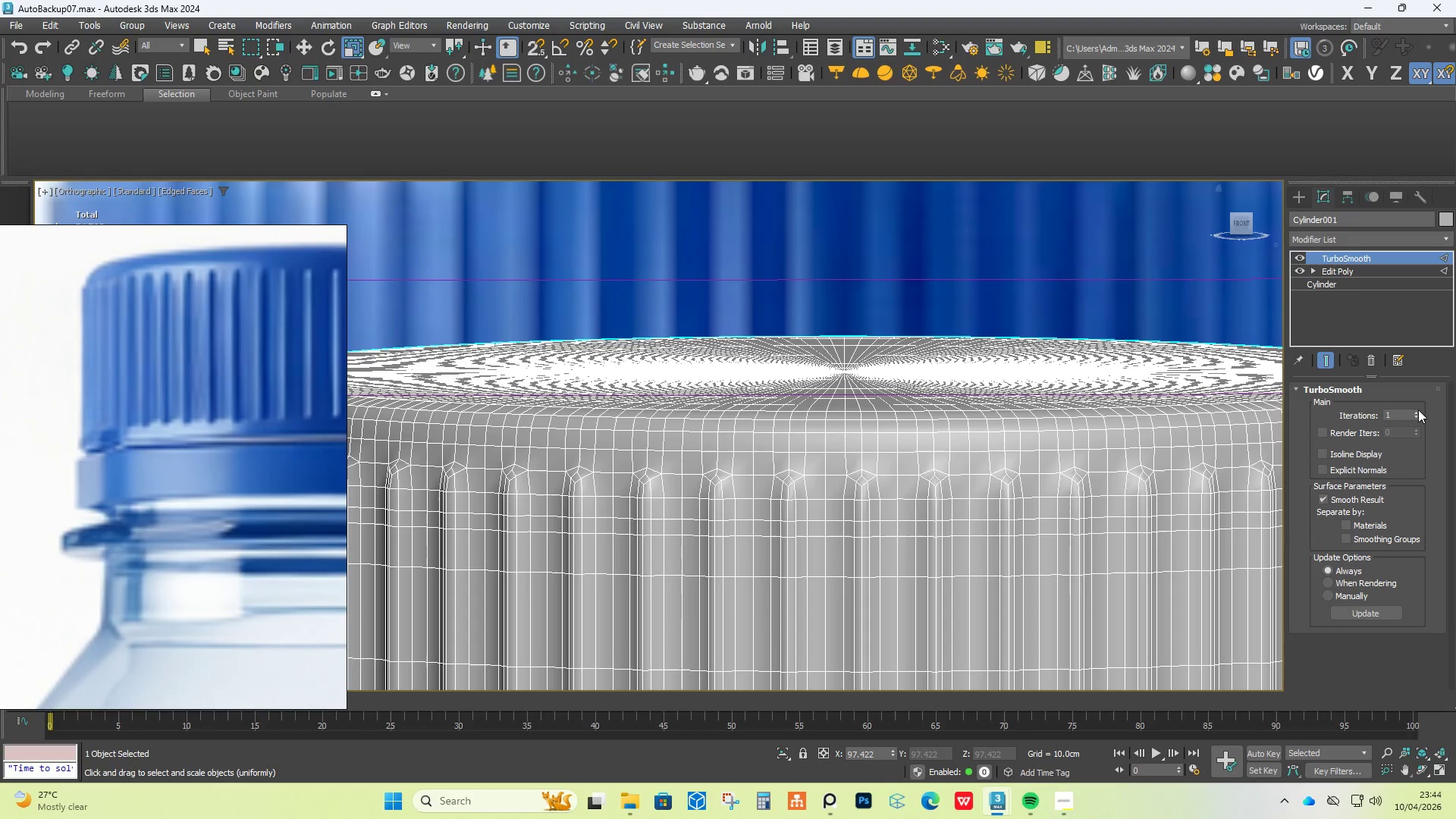 
left_click([1420, 410])
 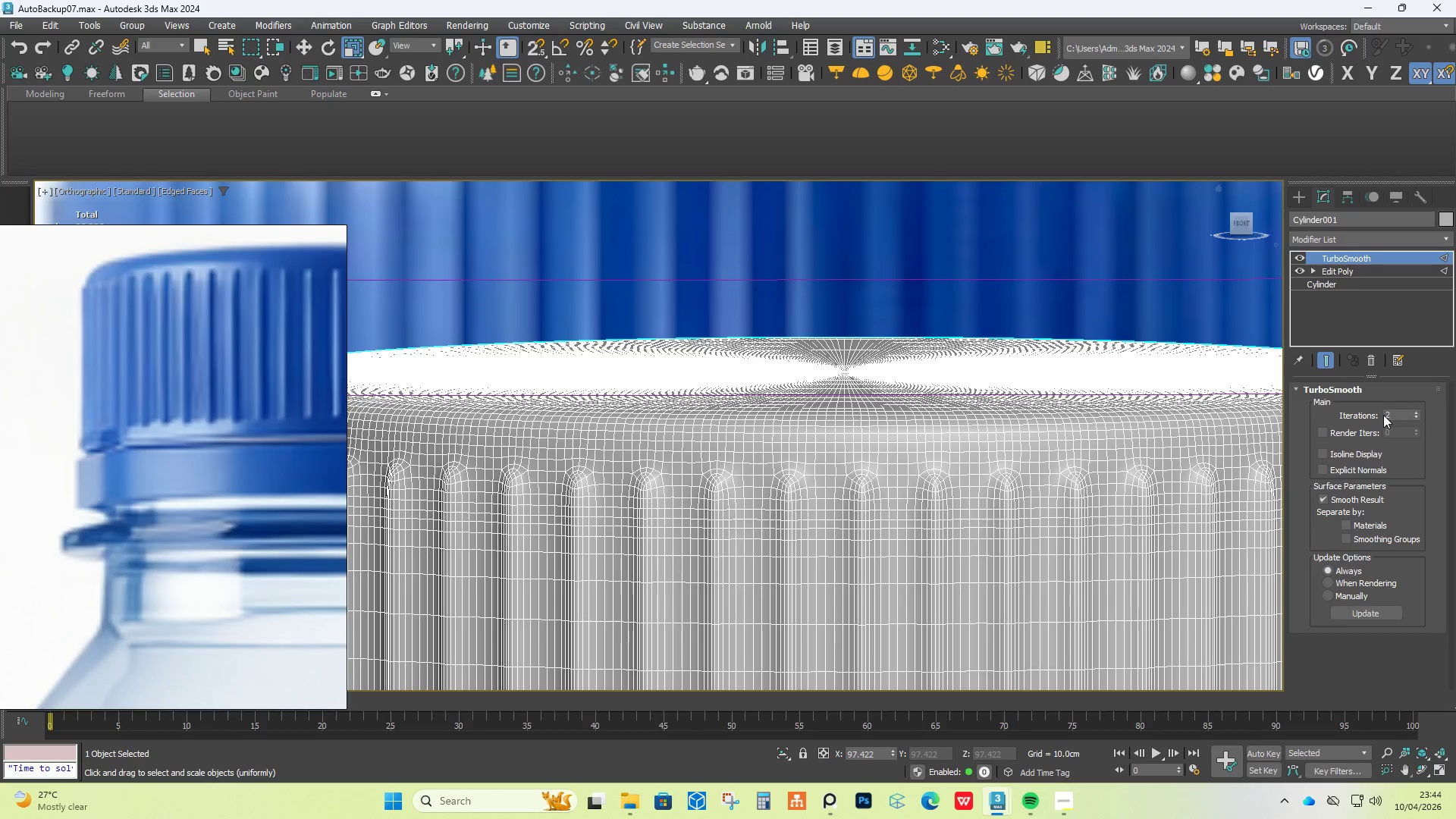 
key(F4)
 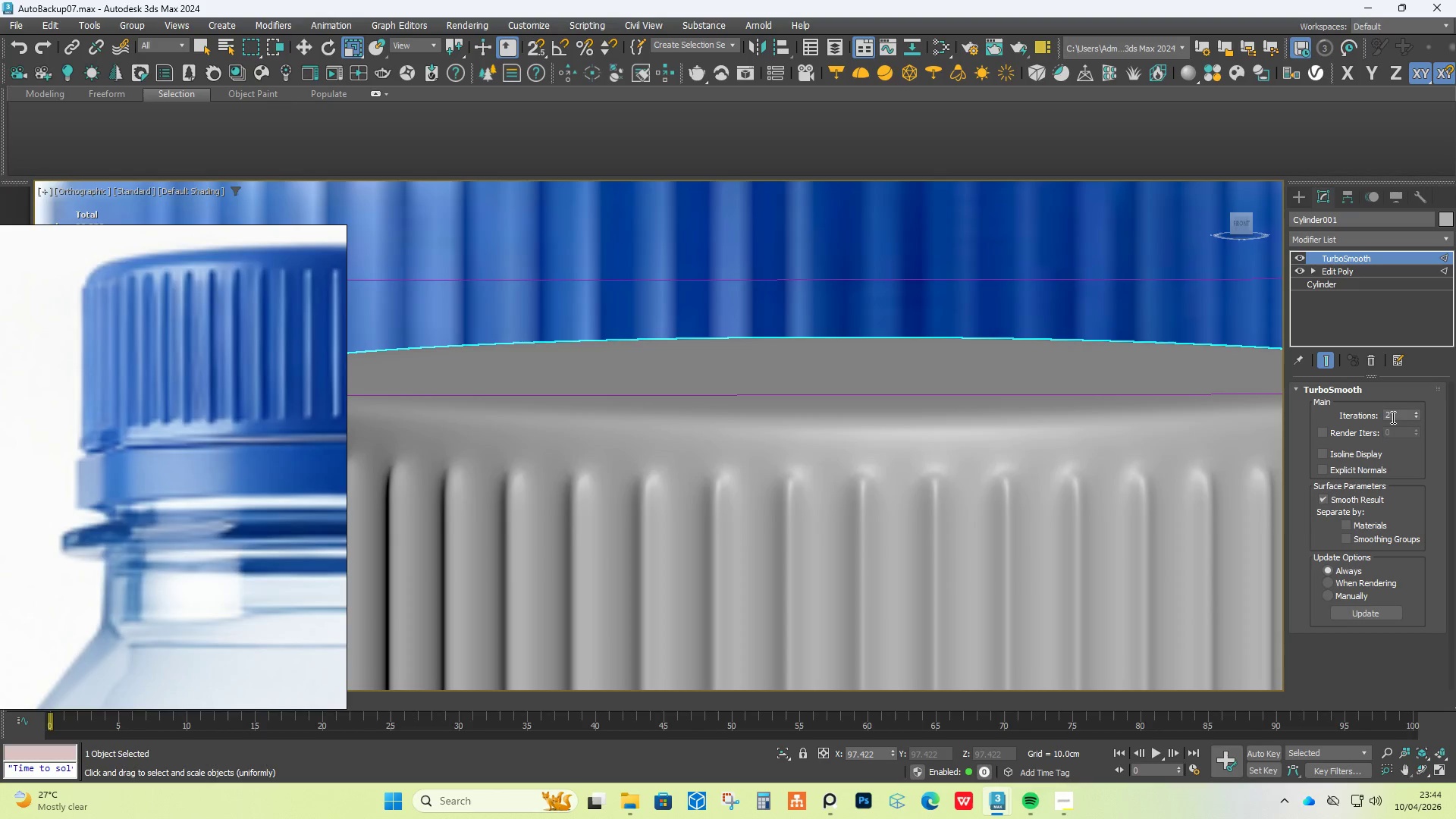 
left_click([1416, 413])
 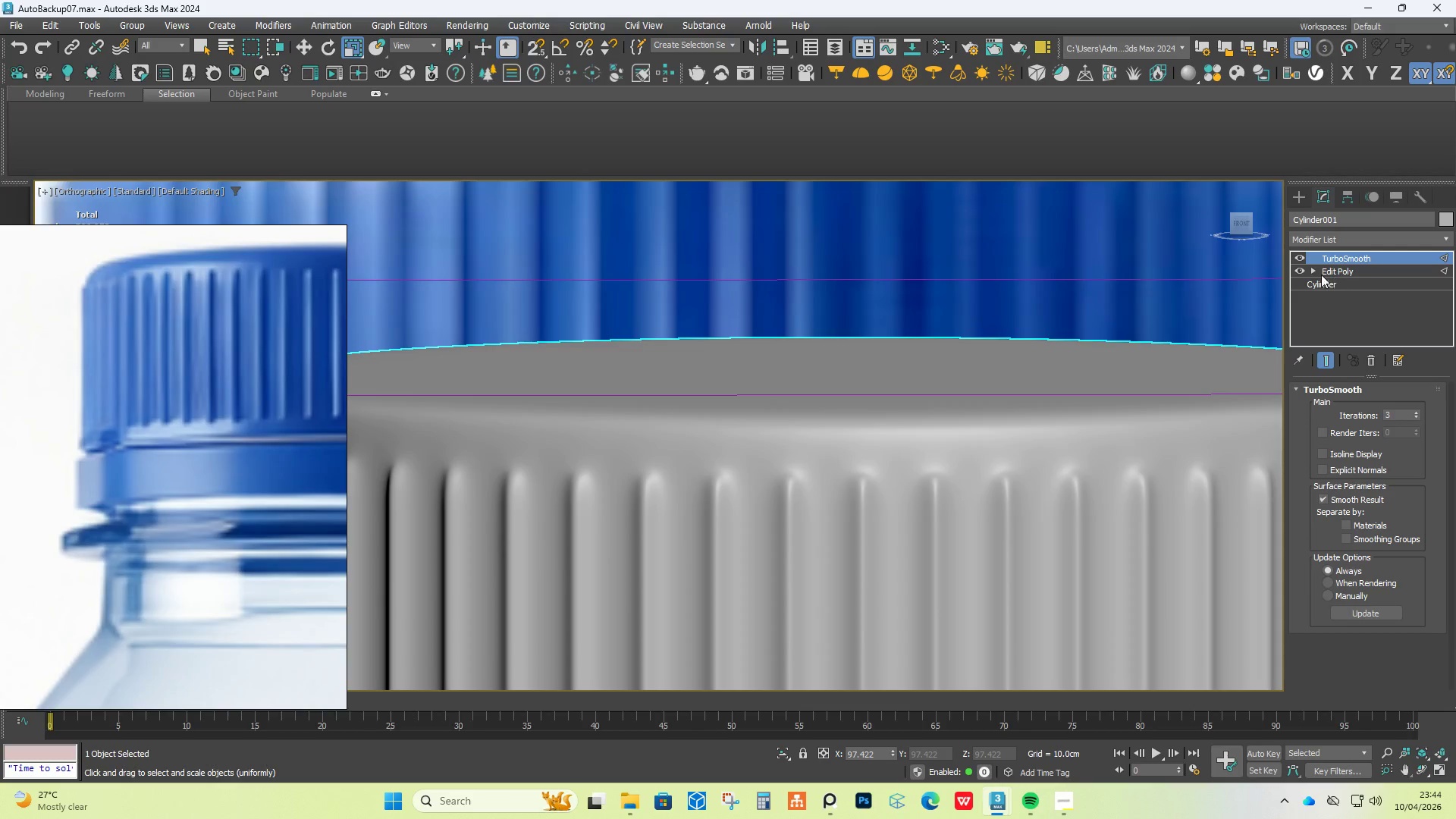 
left_click([1332, 270])
 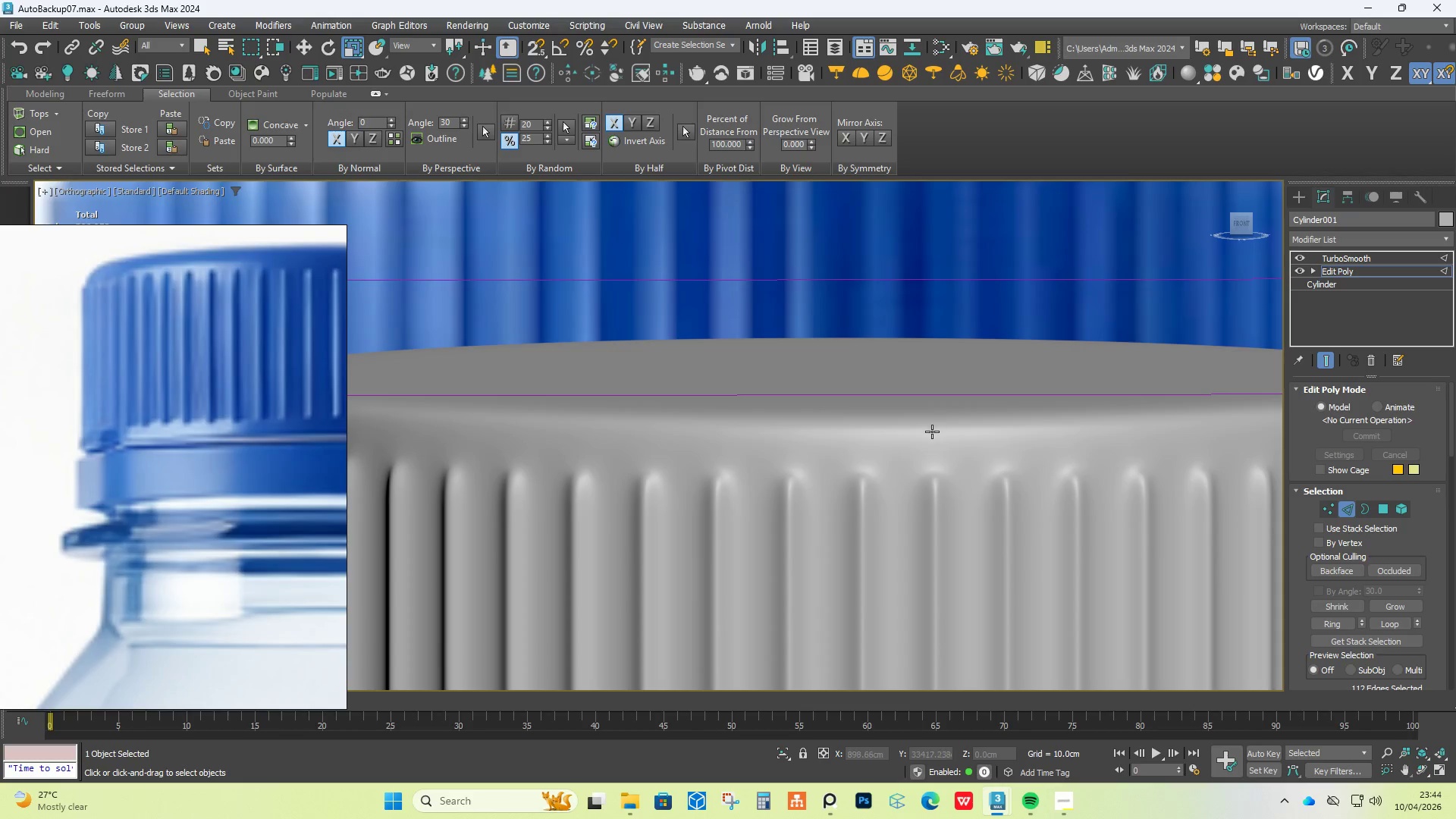 
key(Alt+1)
 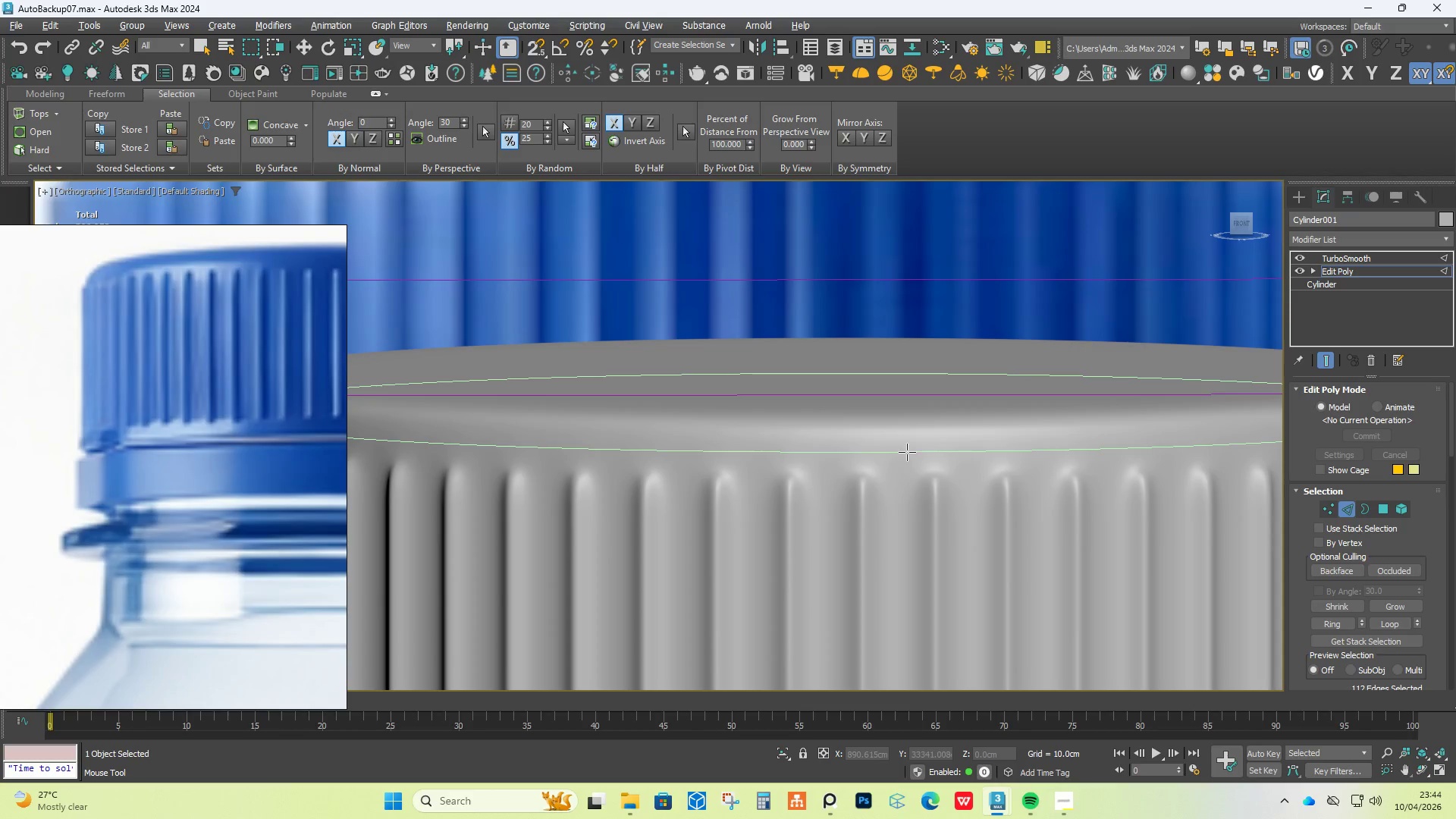 
left_click([907, 452])
 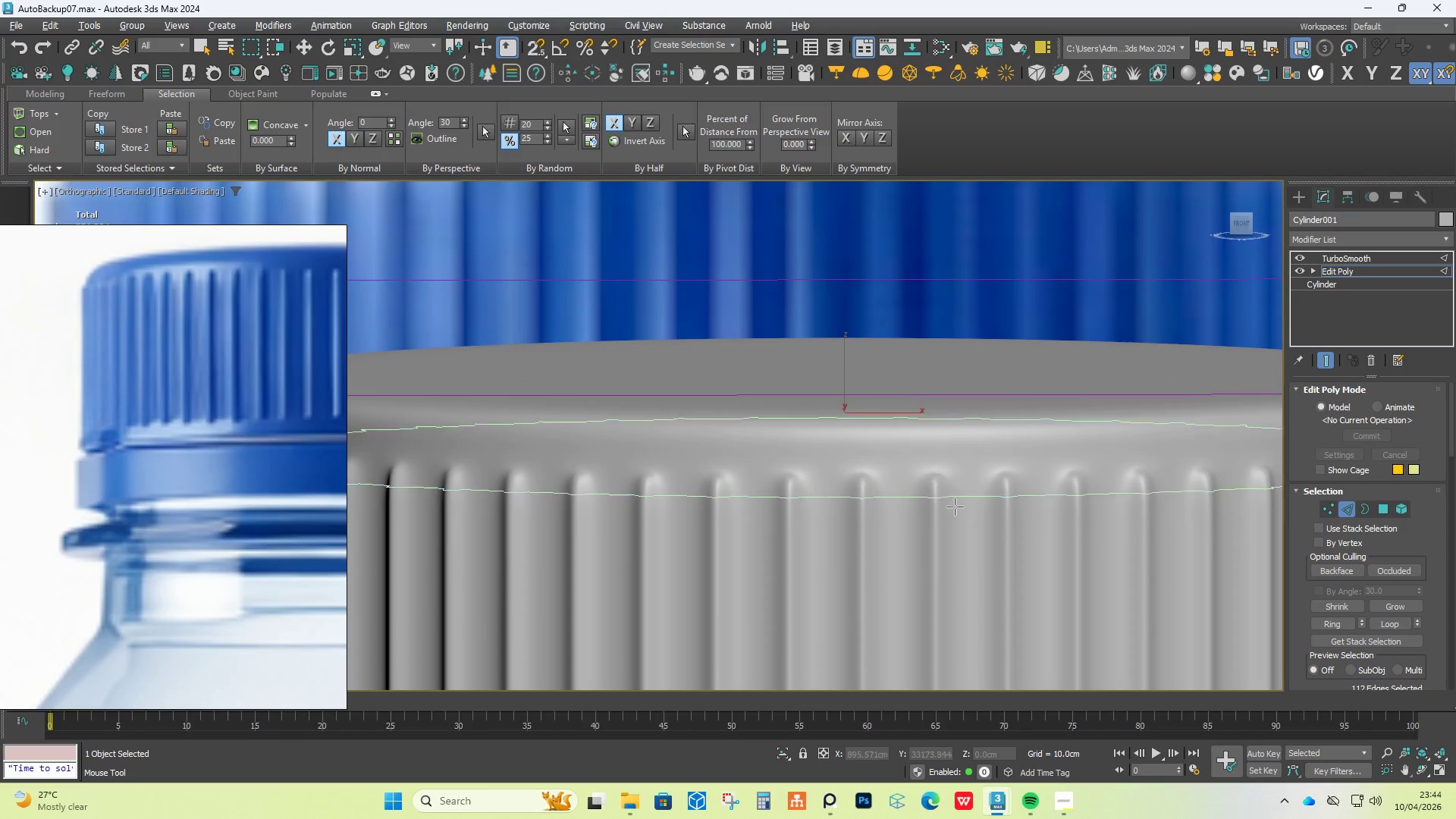 
scroll: coordinate [962, 519], scroll_direction: down, amount: 3.0
 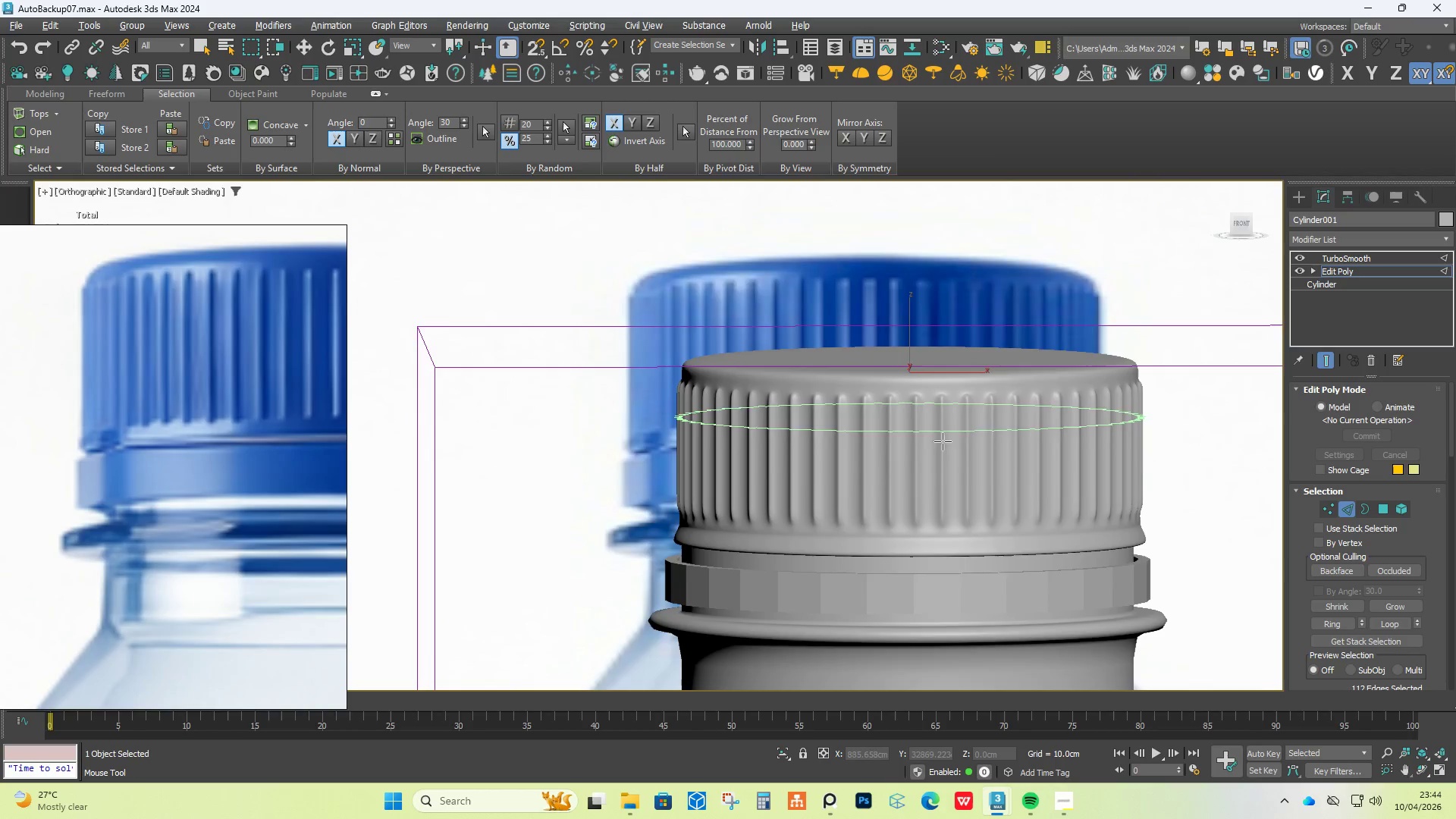 
scroll: coordinate [921, 508], scroll_direction: up, amount: 3.0
 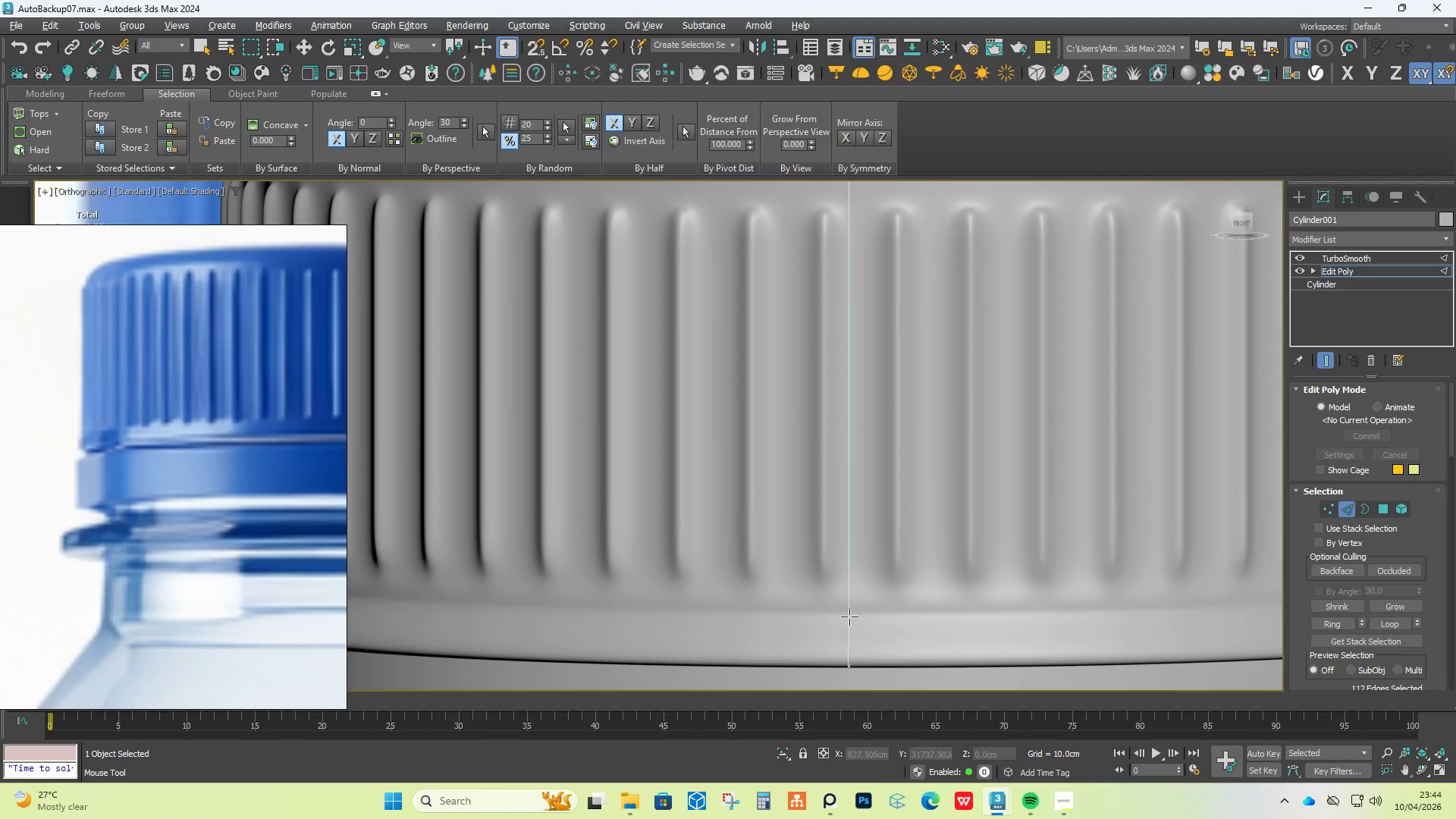 
left_click([824, 632])
 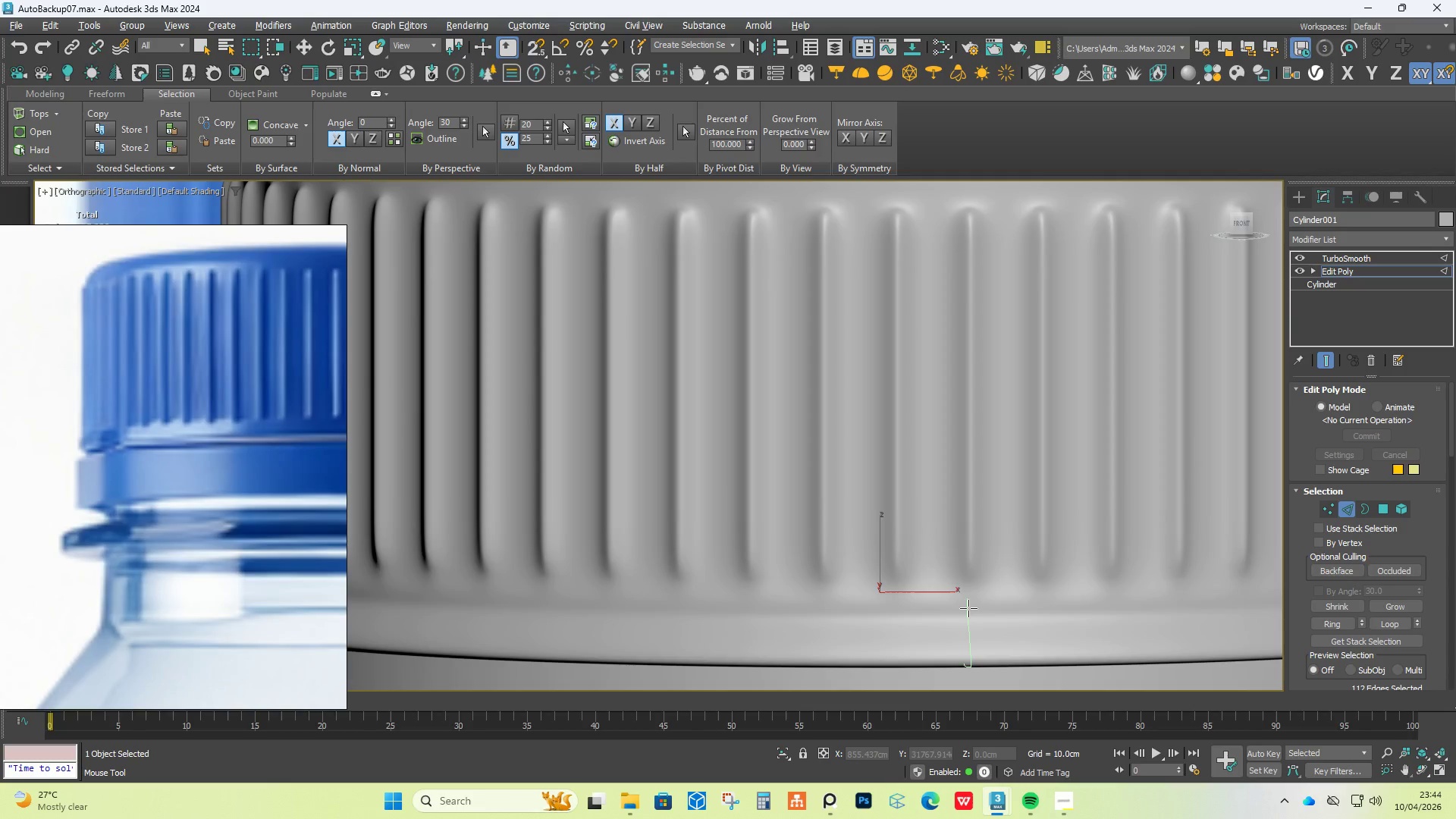 
right_click([965, 608])
 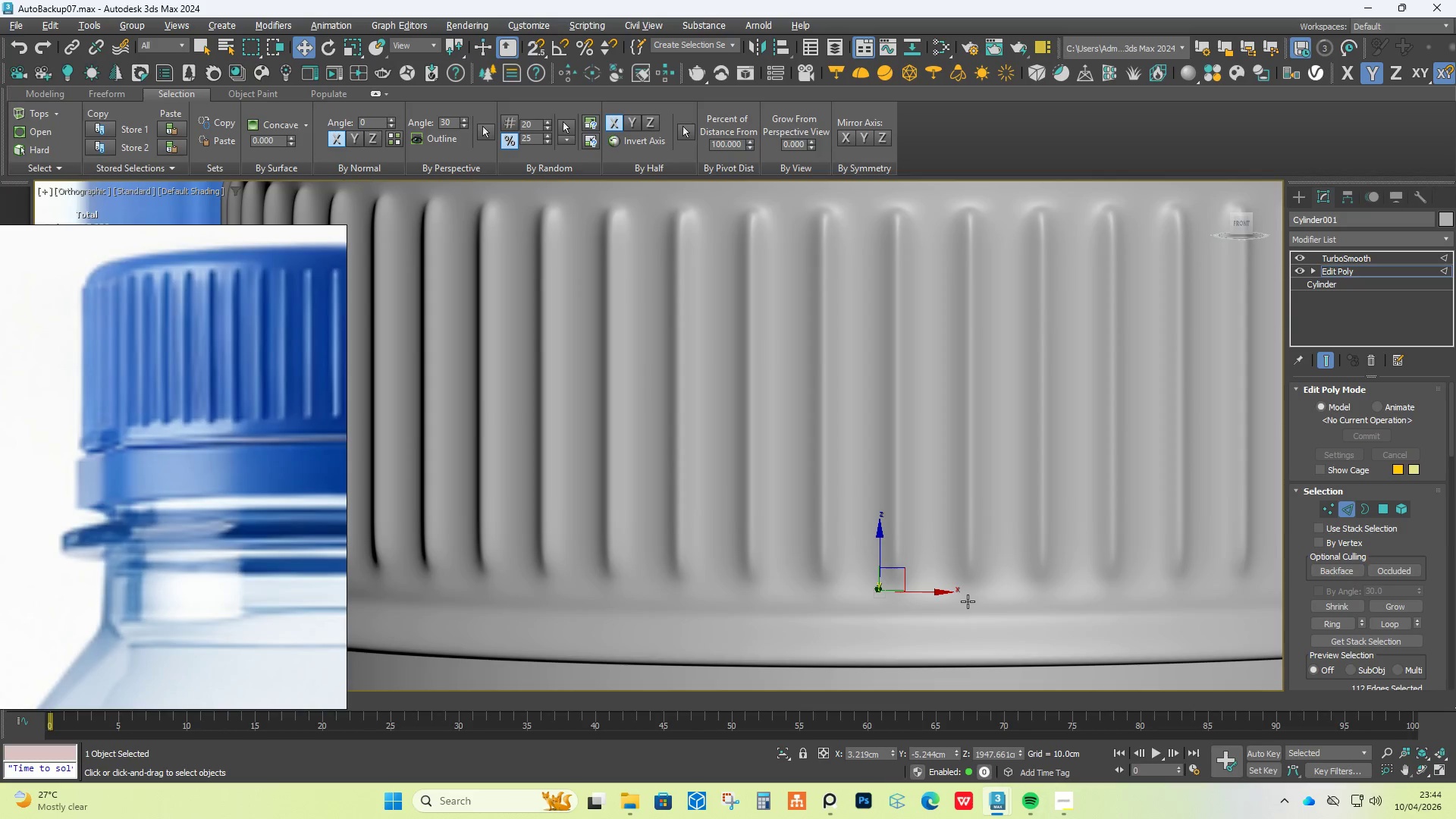 
key(Control+Z)
 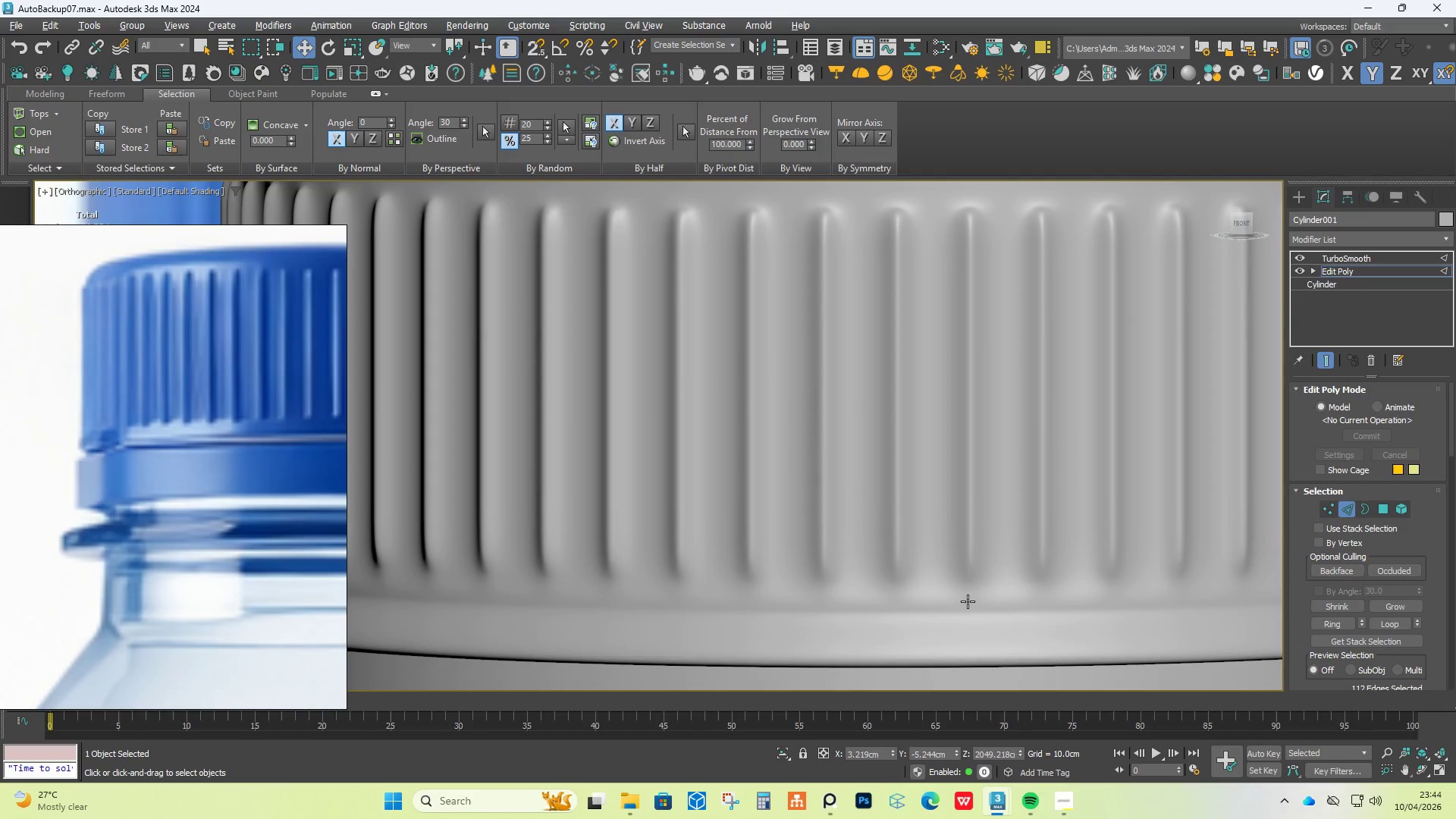 
key(Control+Z)
 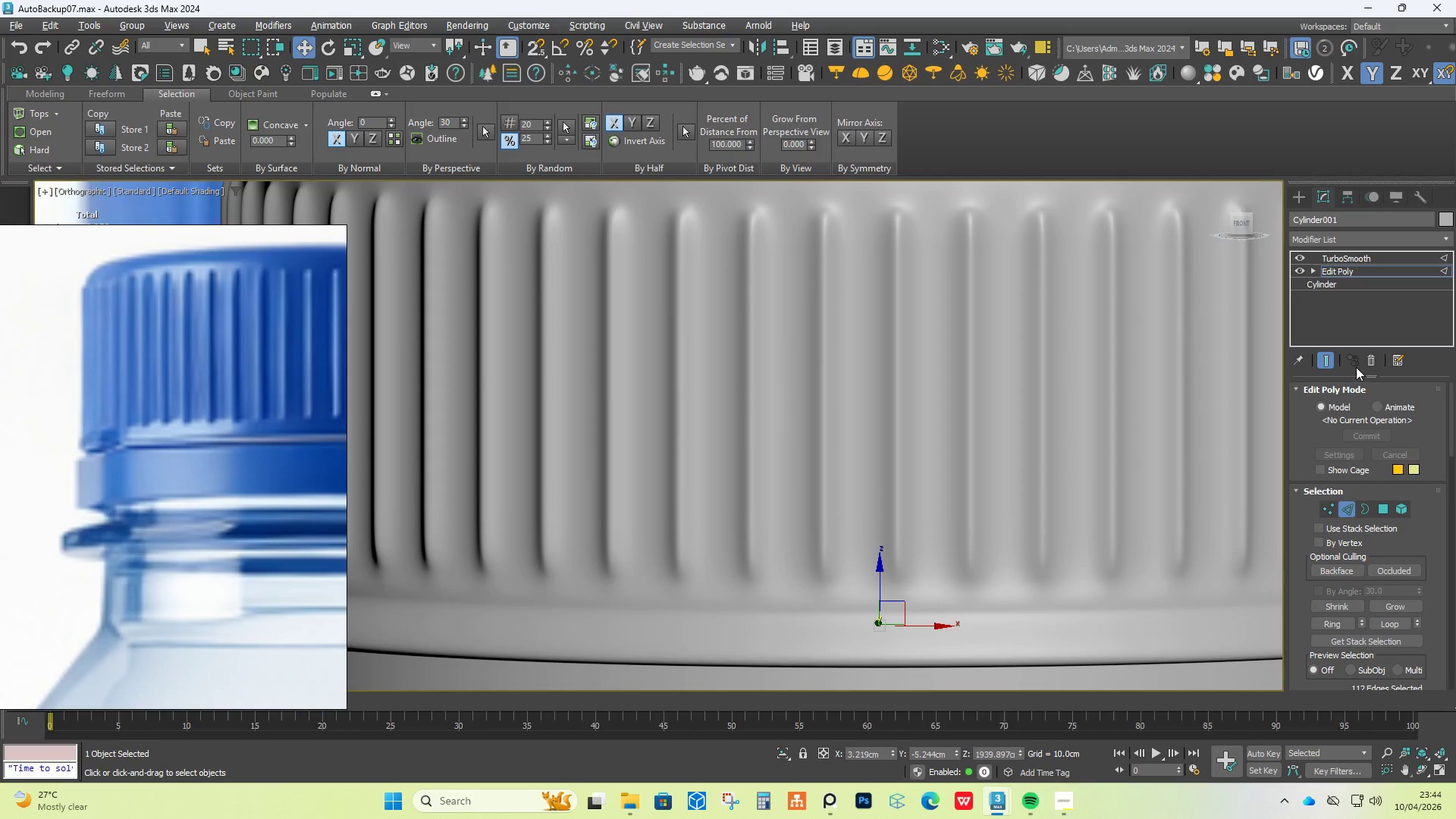 
left_click([1332, 360])
 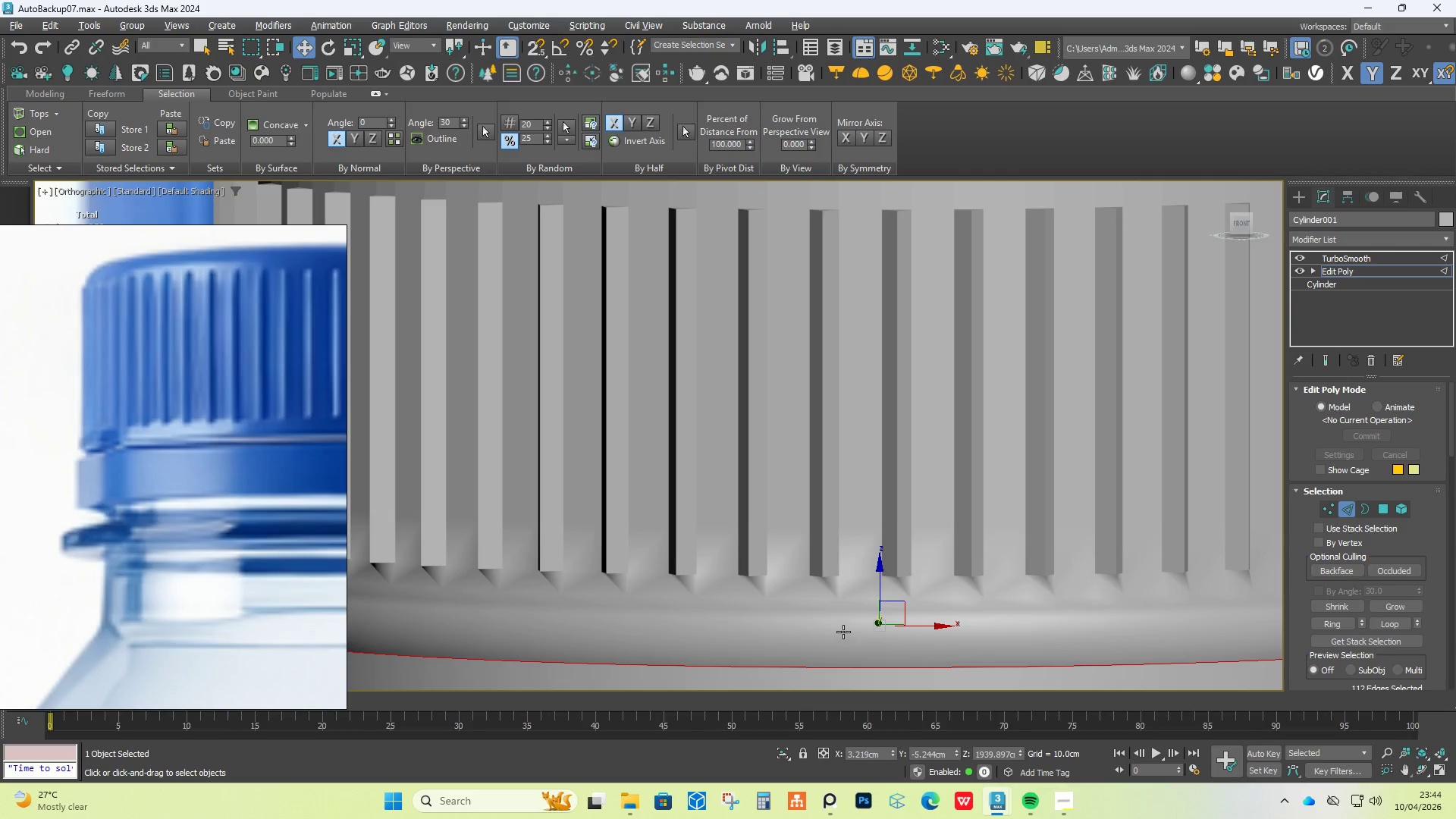 
key(F4)
 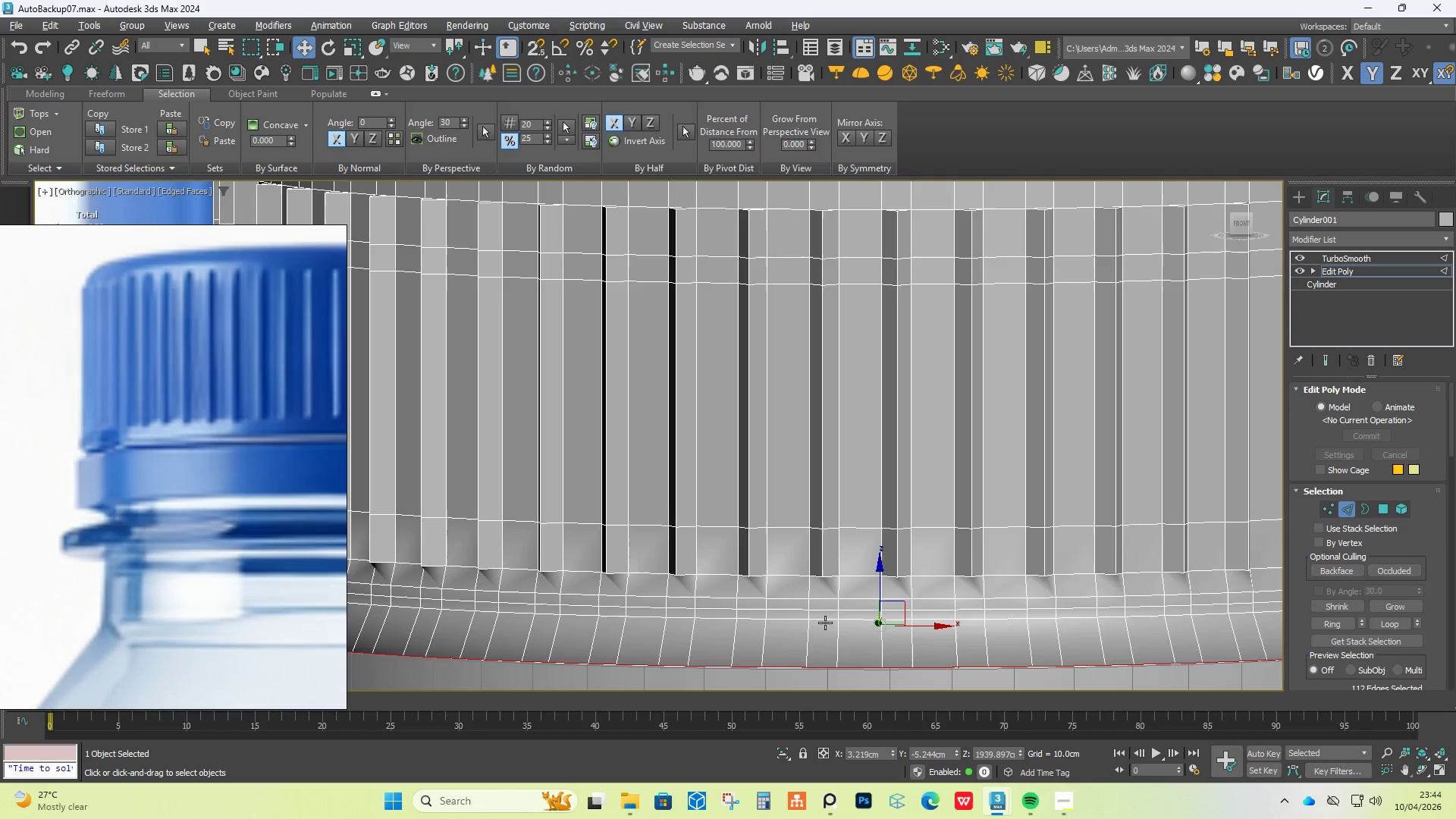 
scroll: coordinate [825, 623], scroll_direction: up, amount: 1.0
 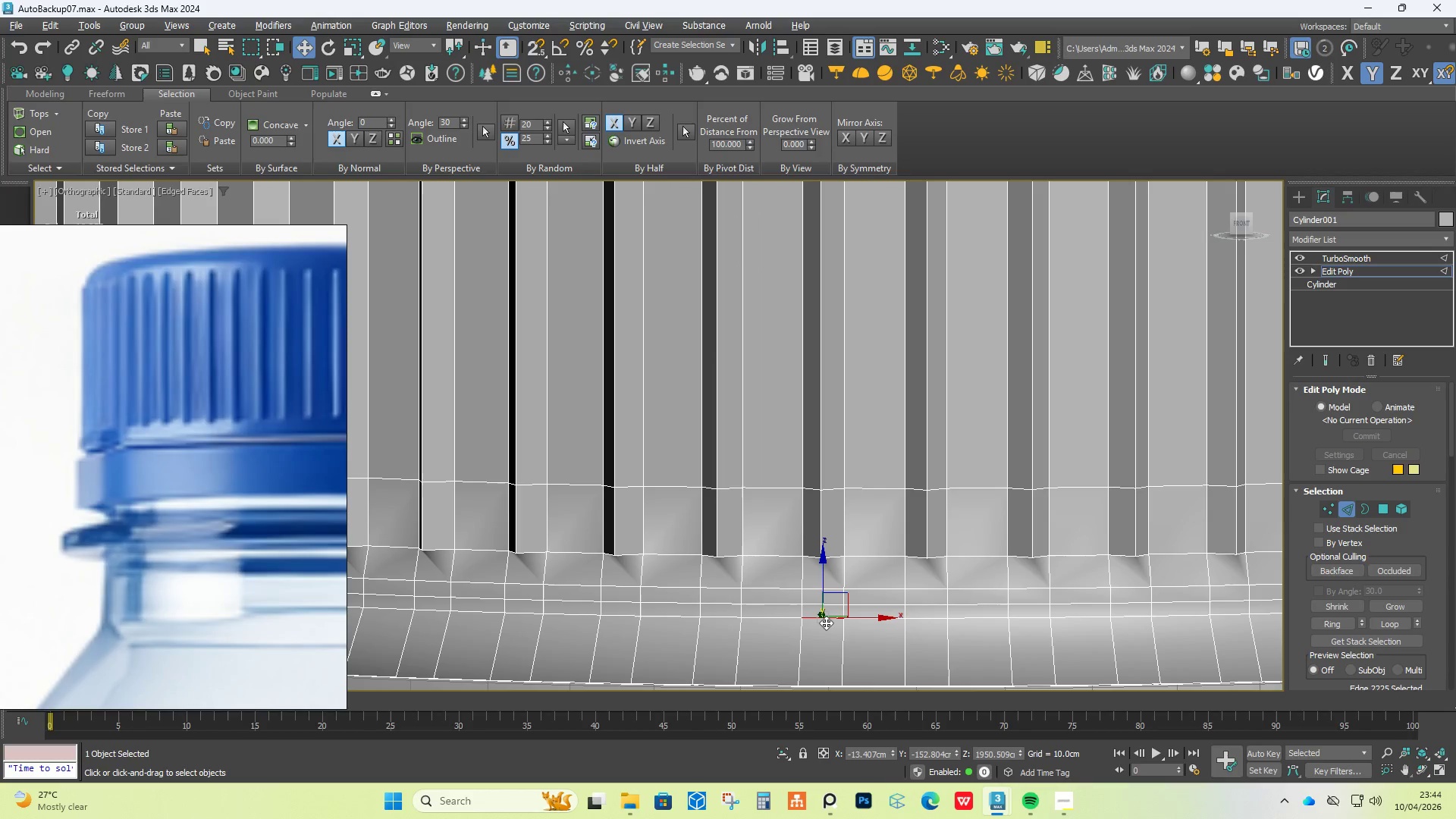 
double_click([826, 623])
 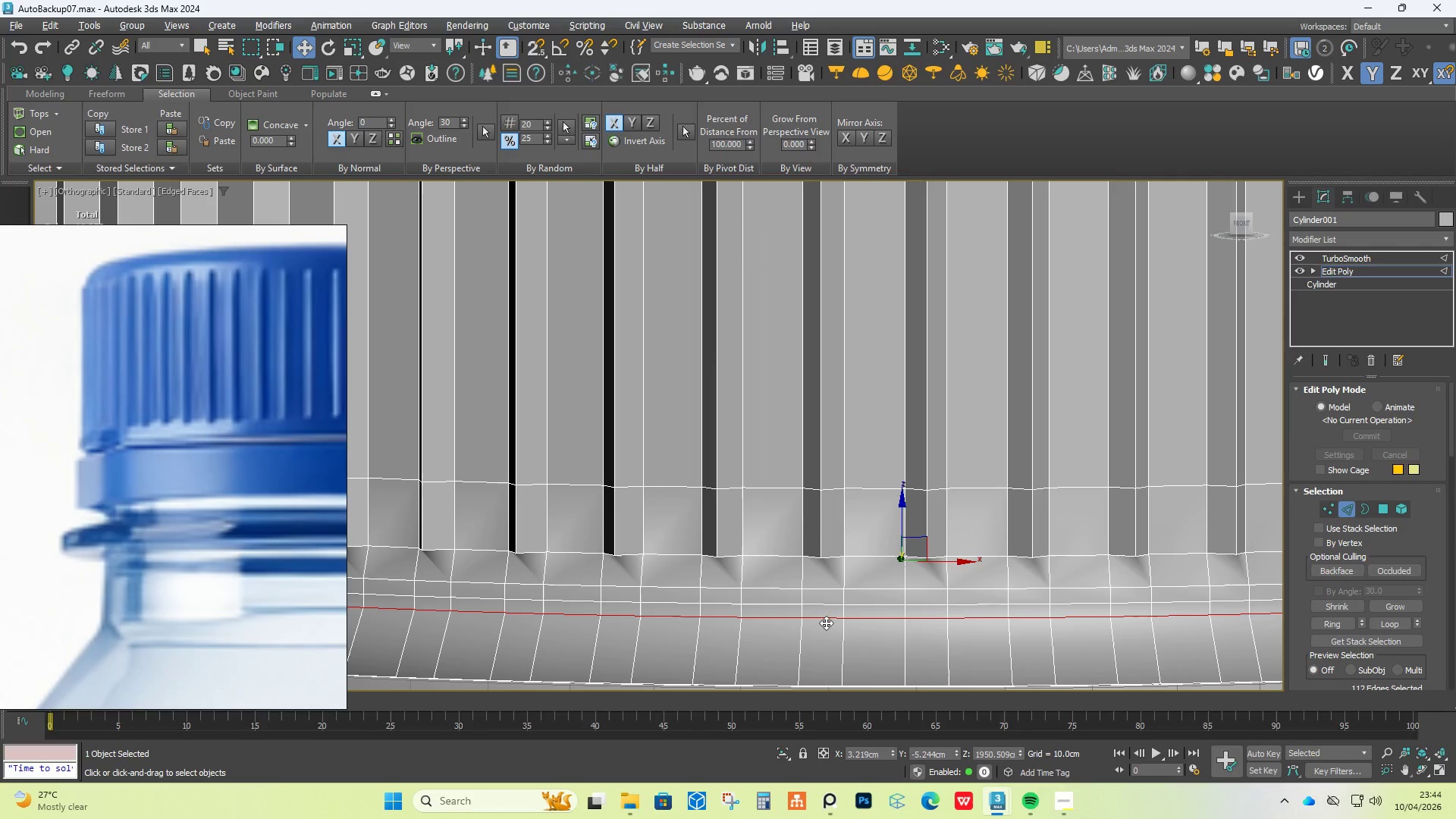 
key(Control+Backspace)
 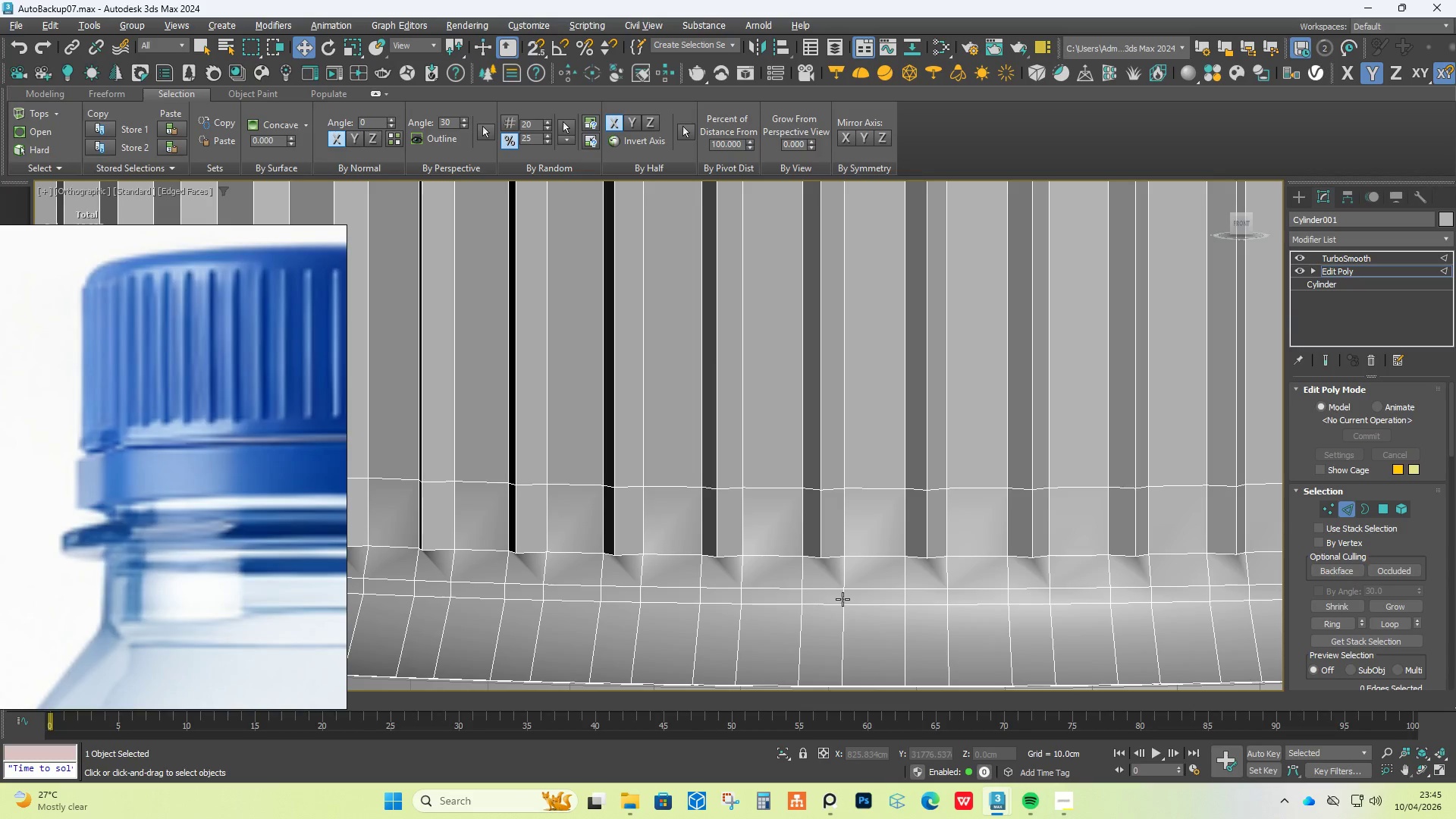 
double_click([845, 592])
 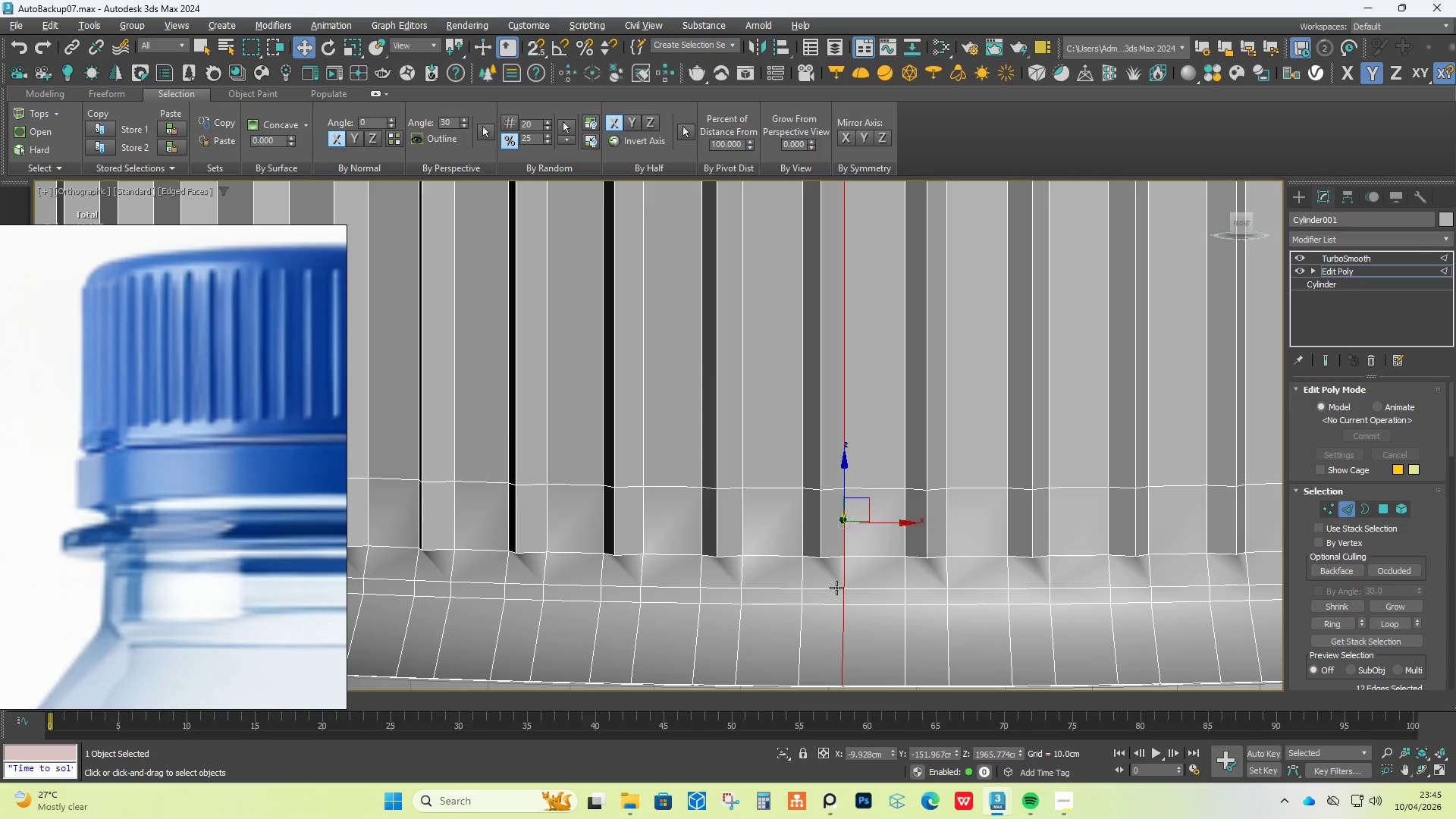 
double_click([836, 587])
 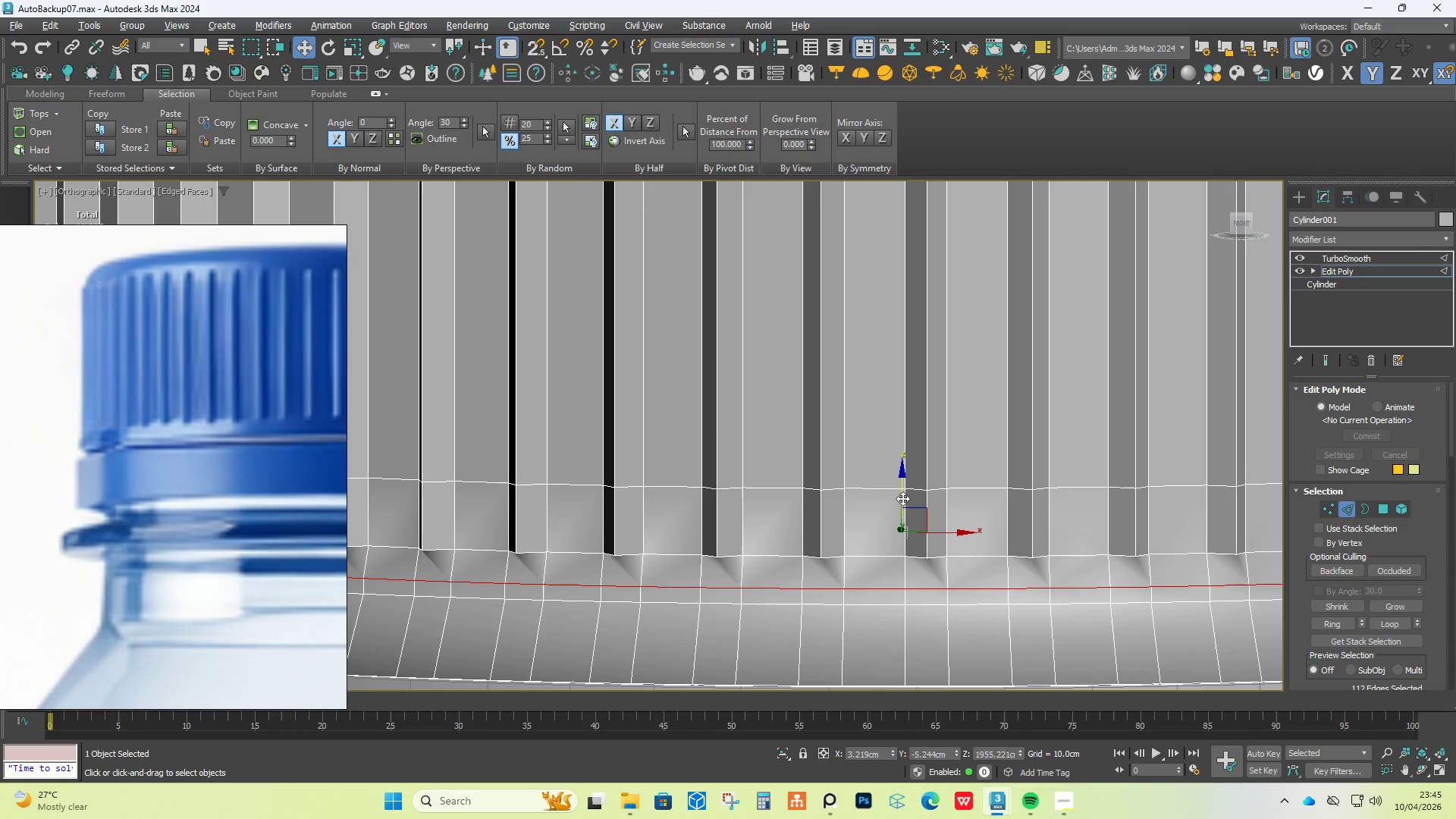 
left_click_drag(start_coordinate=[904, 495], to_coordinate=[905, 482])
 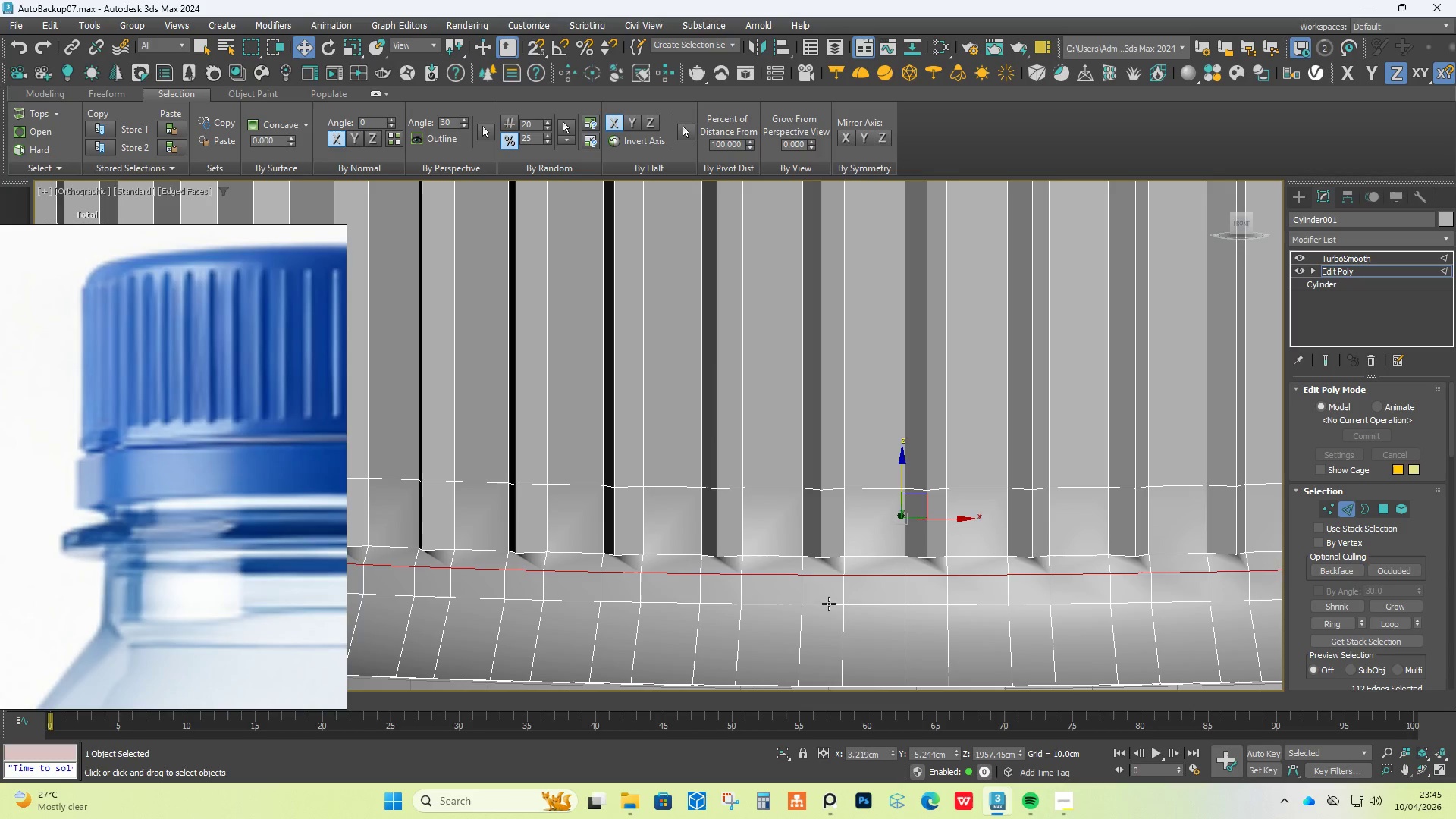 
double_click([829, 604])
 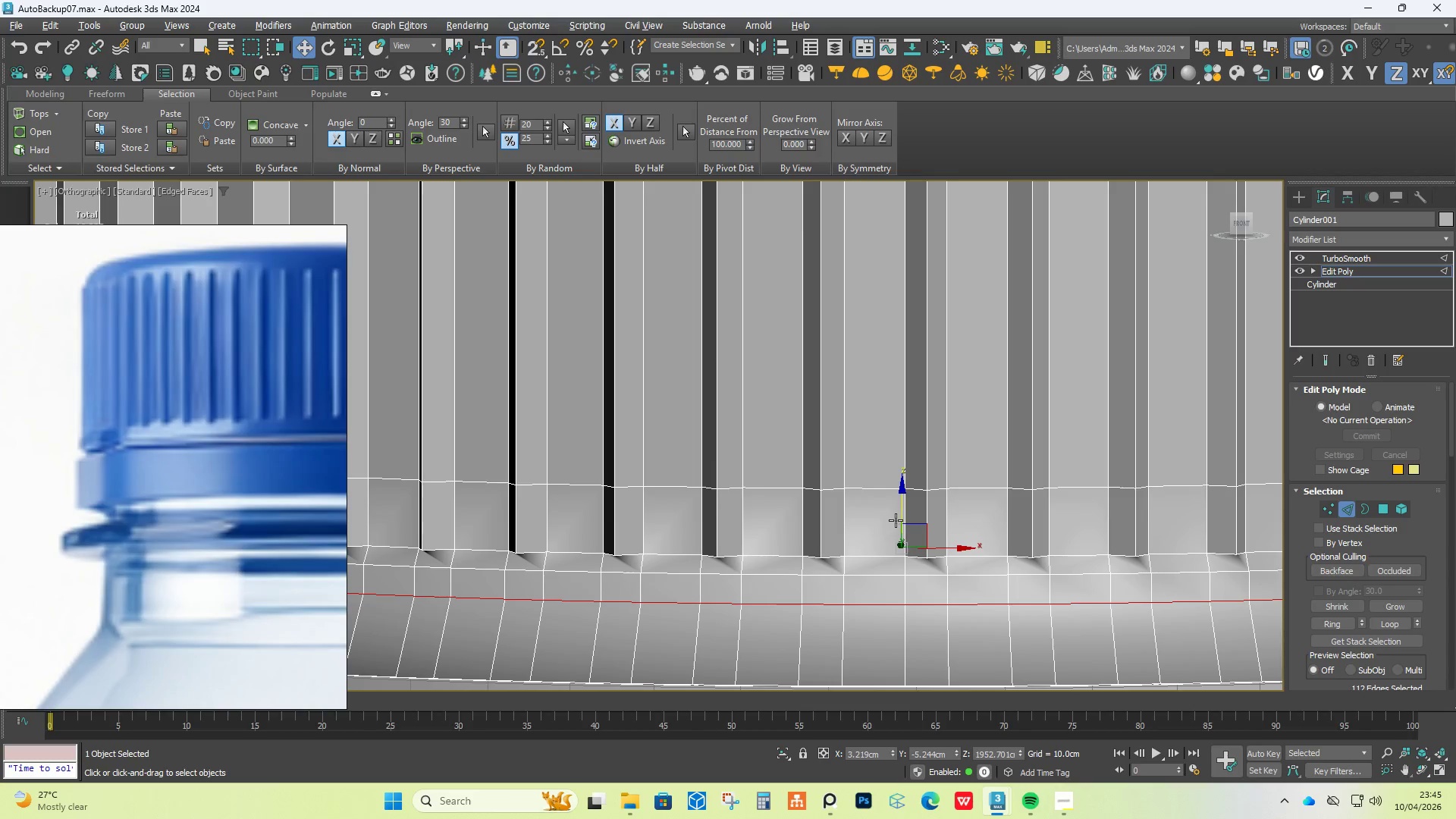 
left_click_drag(start_coordinate=[902, 515], to_coordinate=[903, 505])
 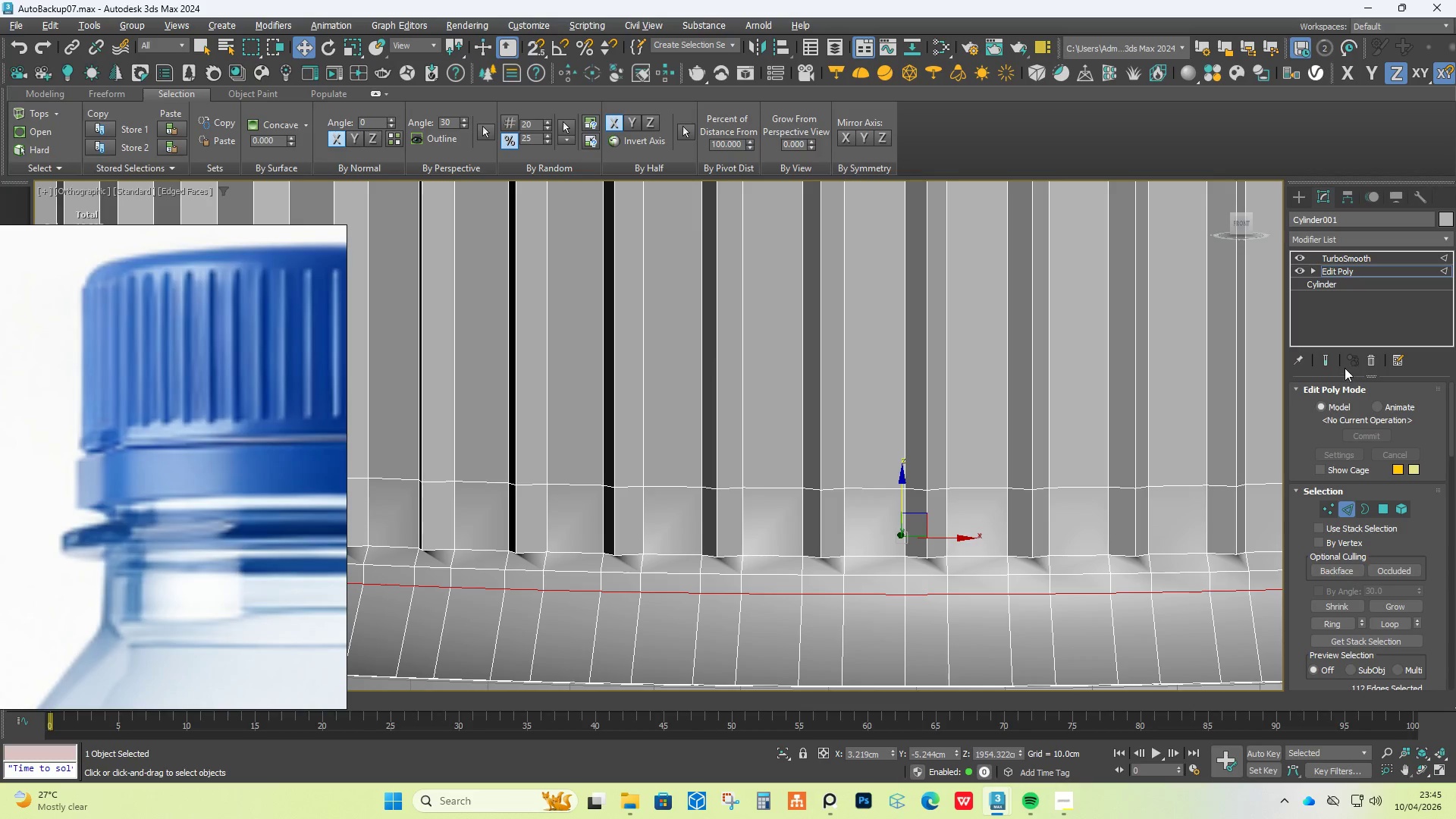 
left_click([1331, 362])
 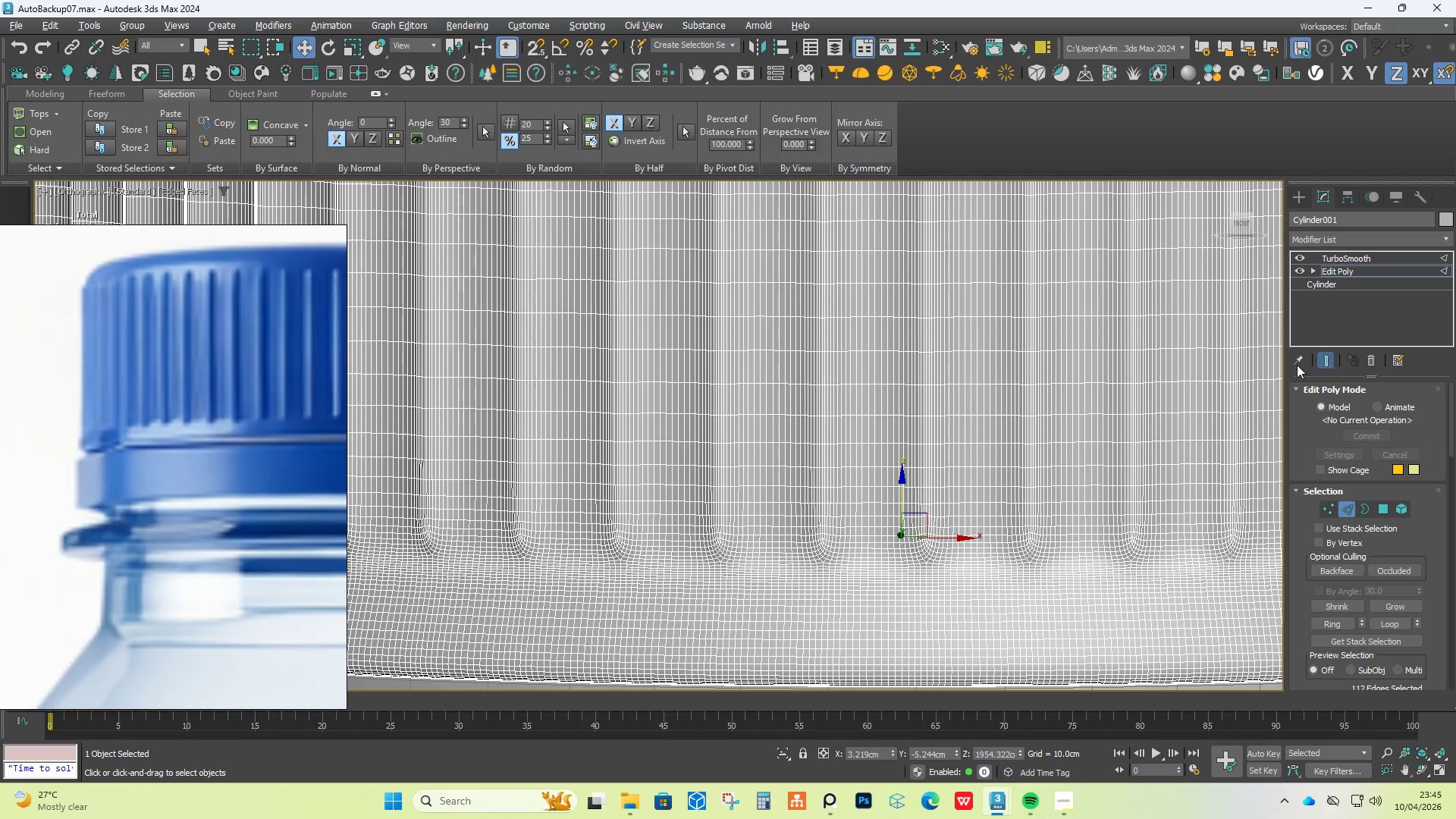 
scroll: coordinate [983, 425], scroll_direction: down, amount: 3.0
 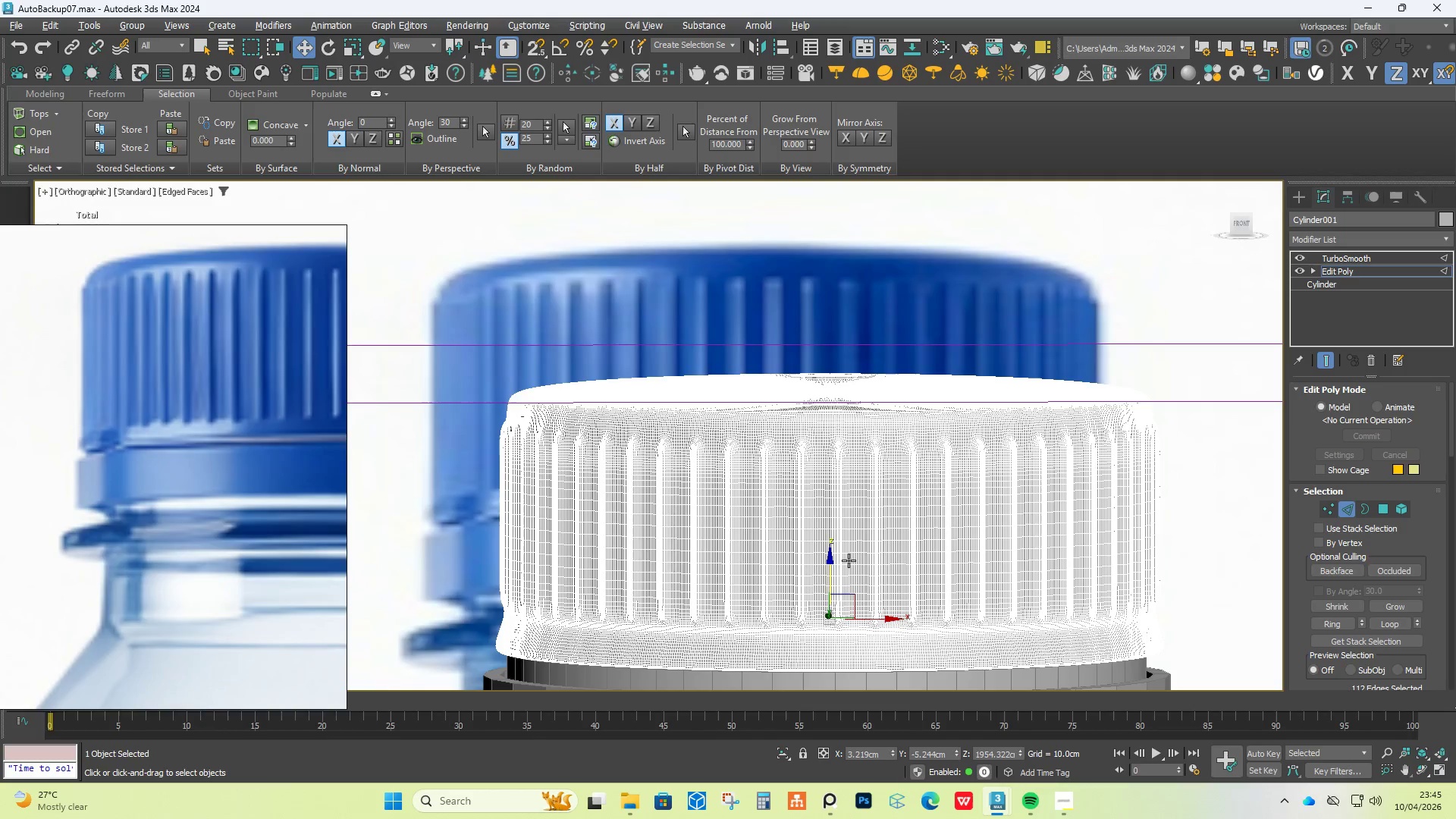 
key(F4)
 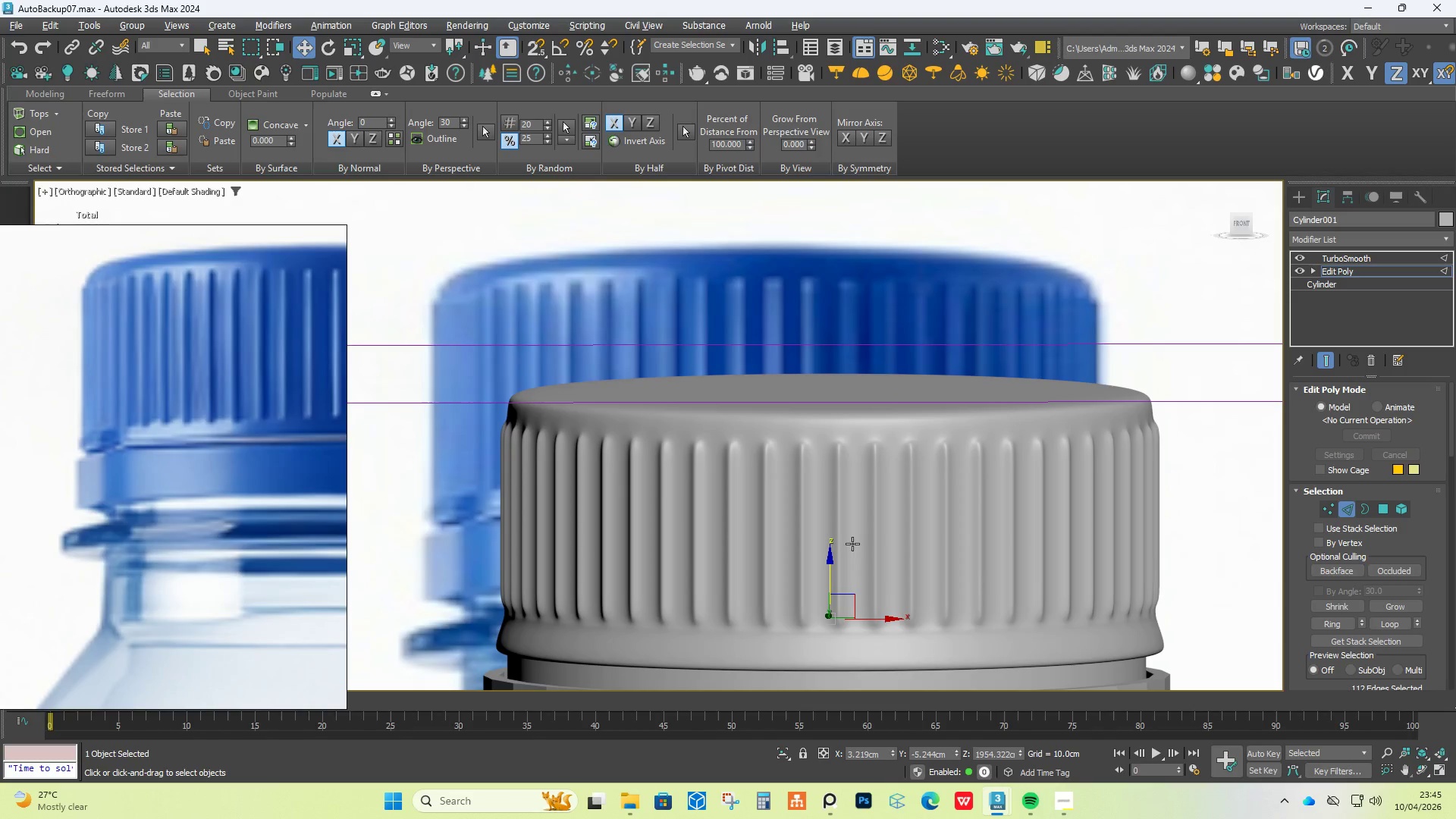 
hold_key(key=AltLeft, duration=1.5)
 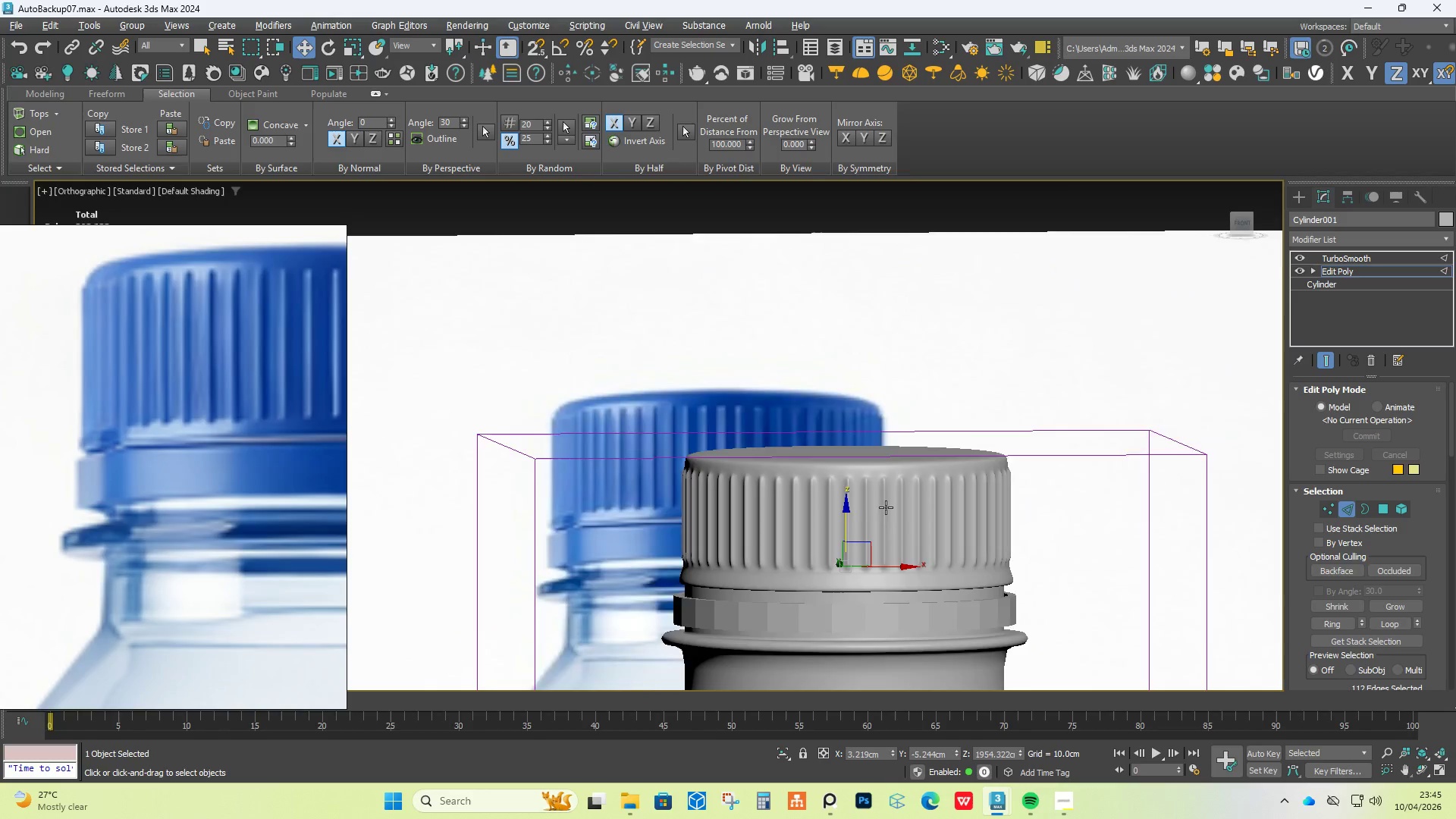 
scroll: coordinate [862, 515], scroll_direction: down, amount: 2.0
 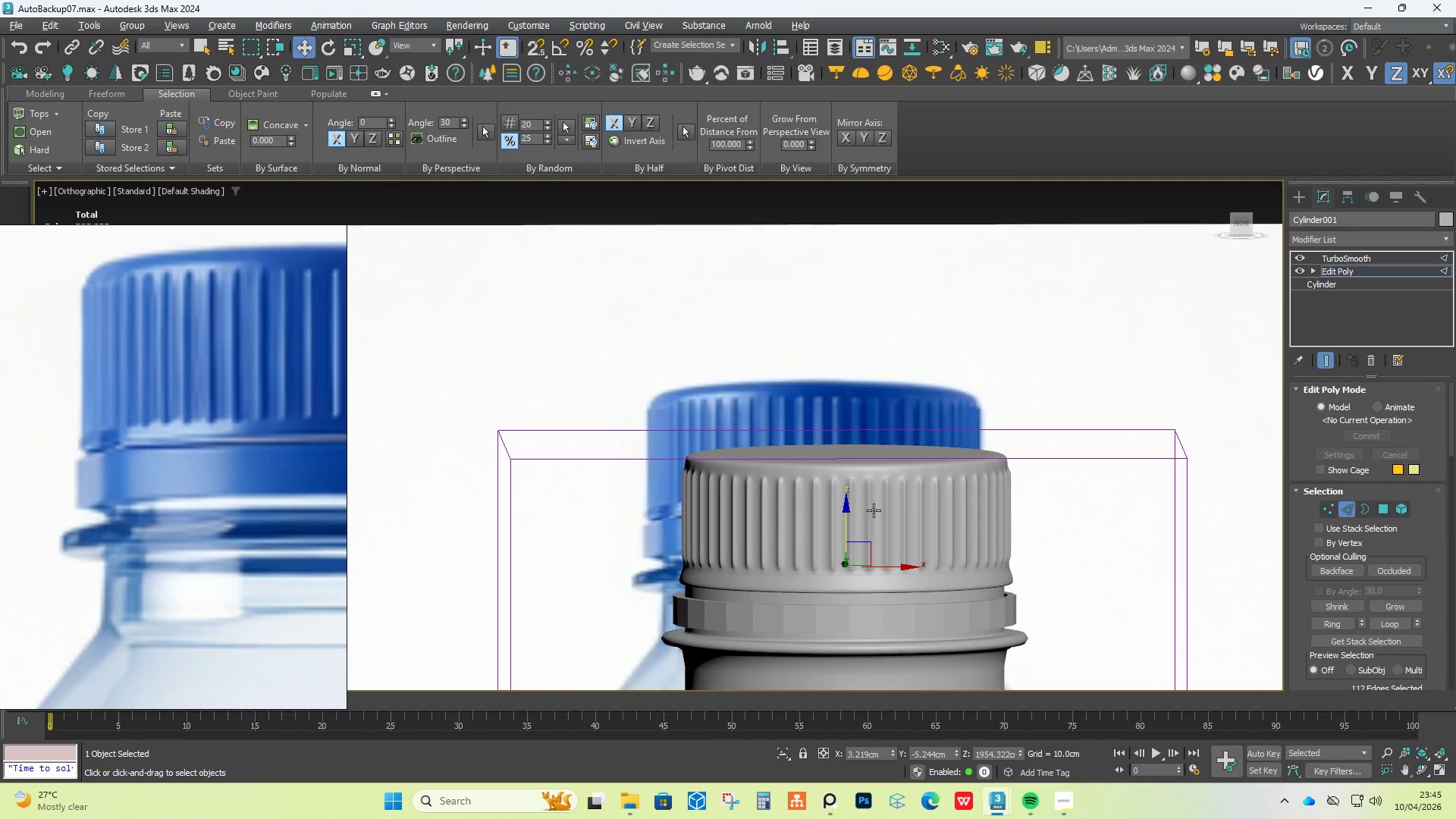 
hold_key(key=AltLeft, duration=0.98)
 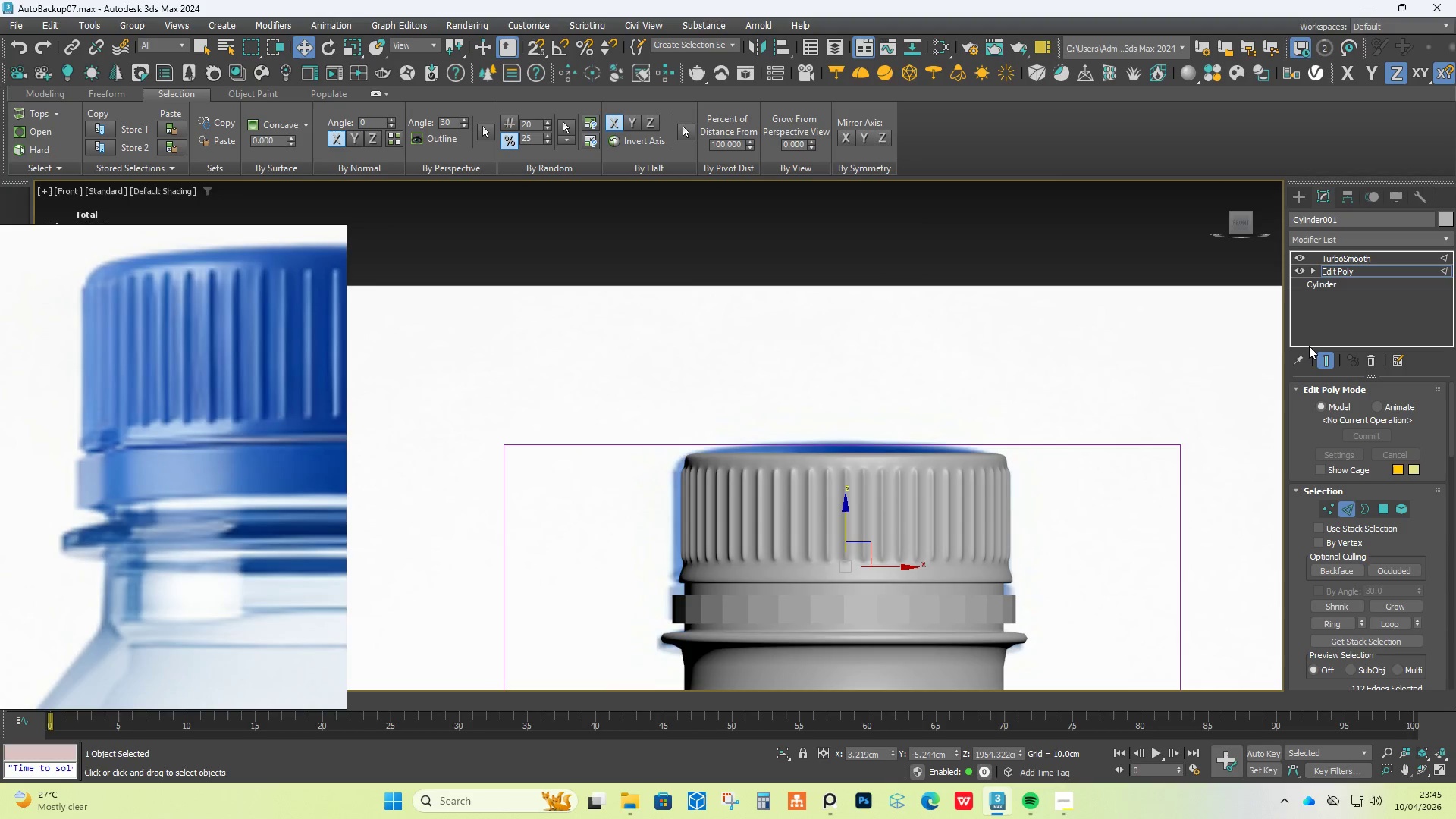 
left_click([1303, 258])
 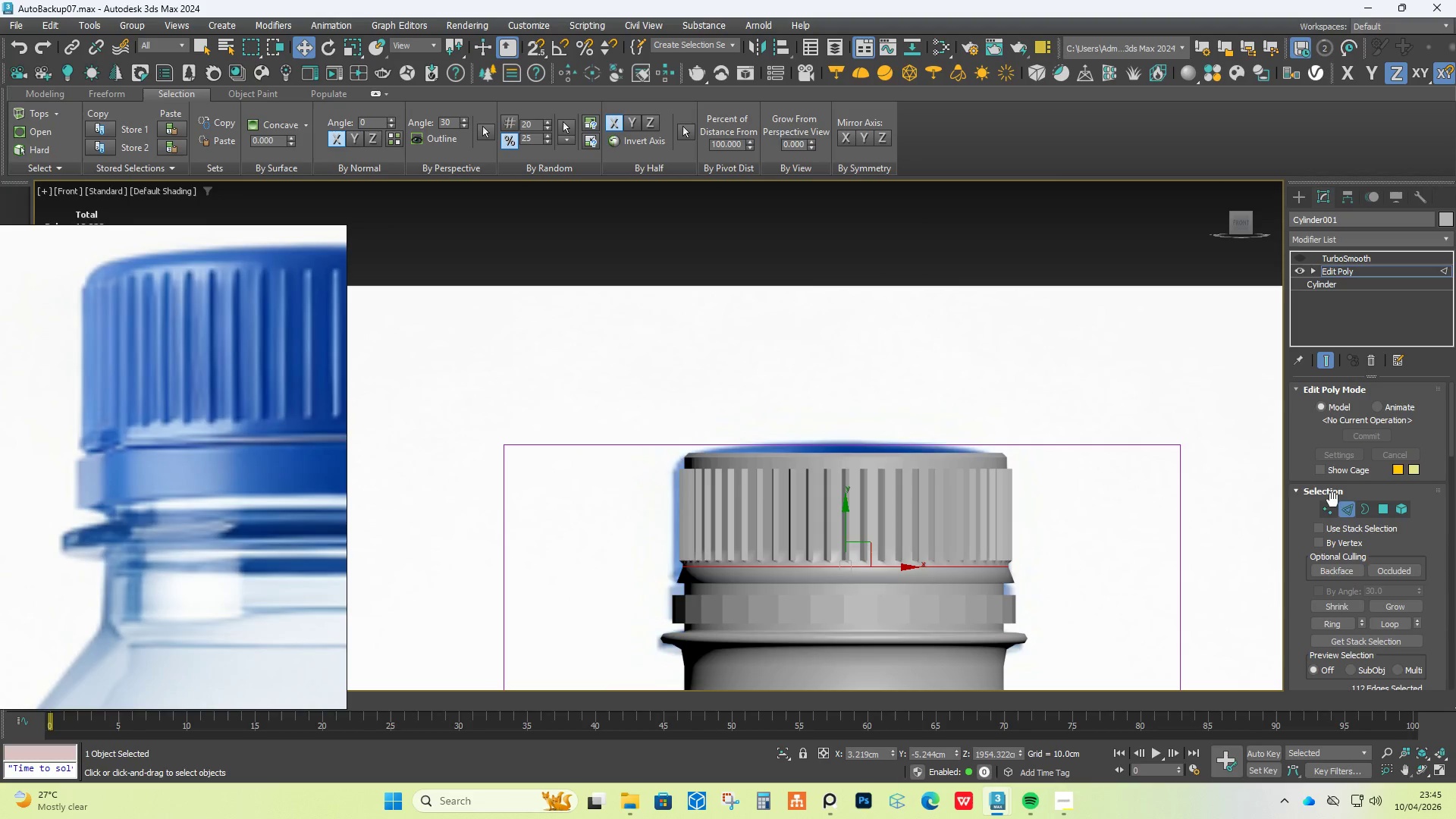 
left_click([1330, 513])
 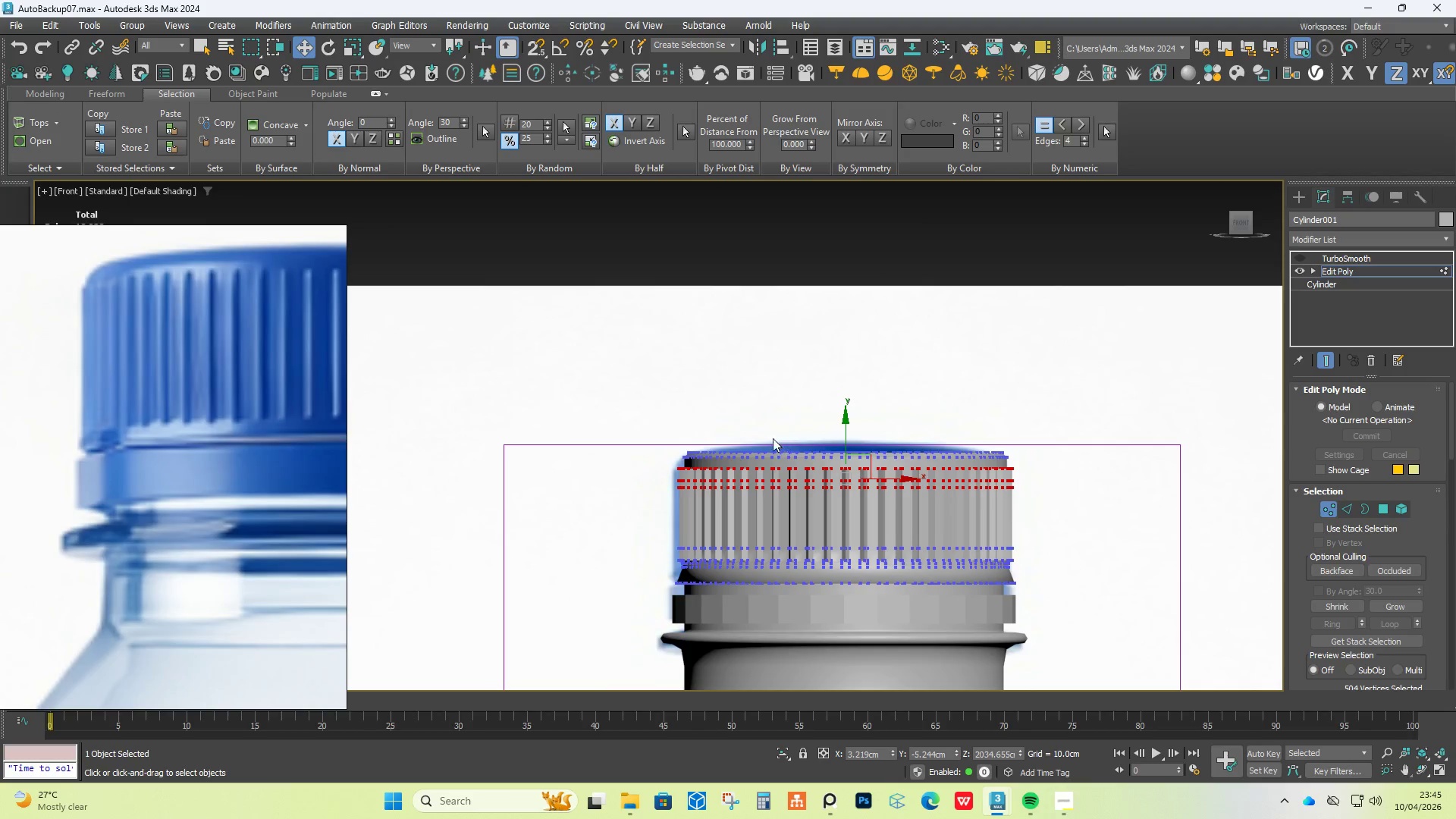 
left_click_drag(start_coordinate=[587, 394], to_coordinate=[1110, 501])
 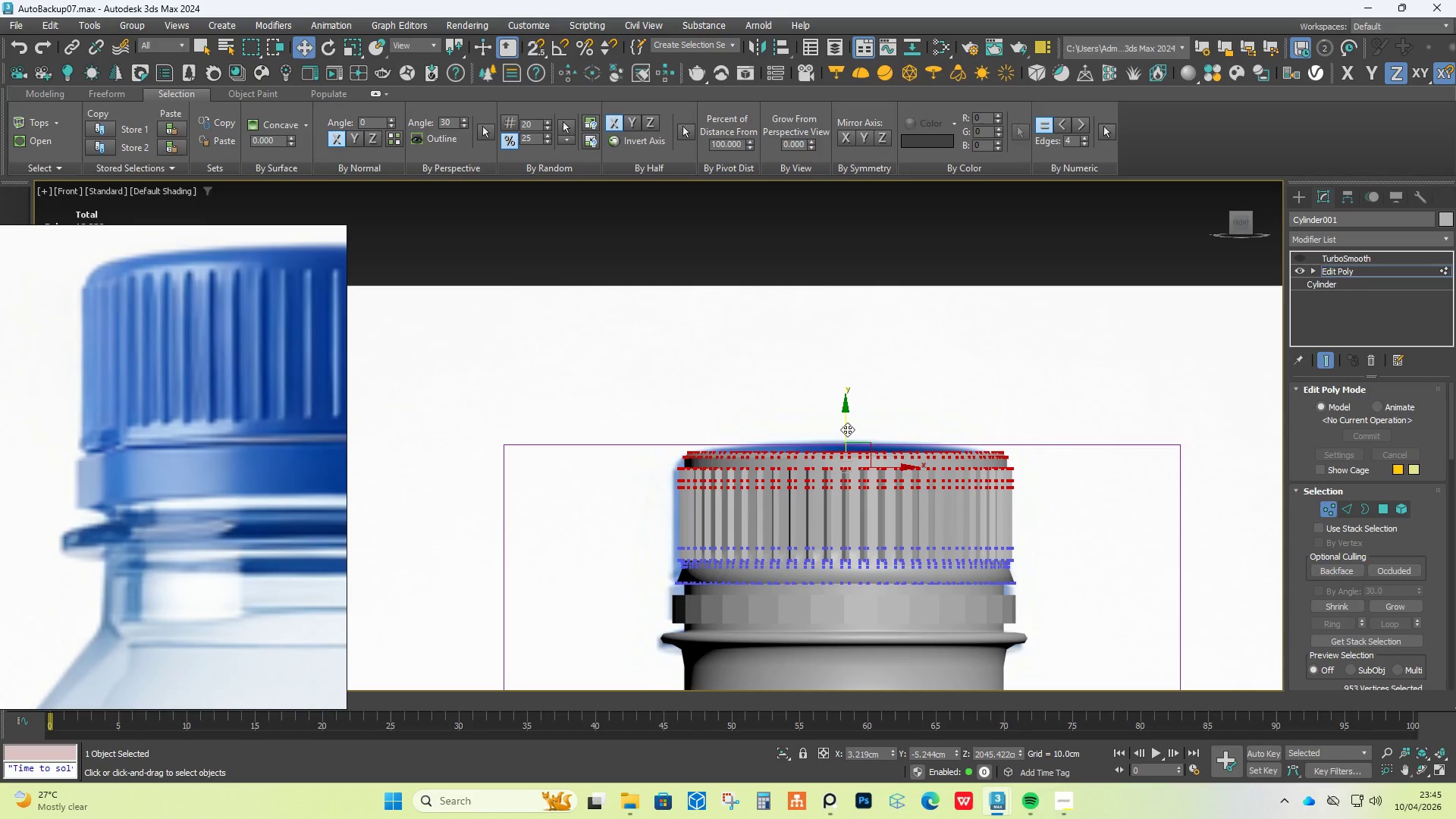 
left_click_drag(start_coordinate=[846, 427], to_coordinate=[850, 419])
 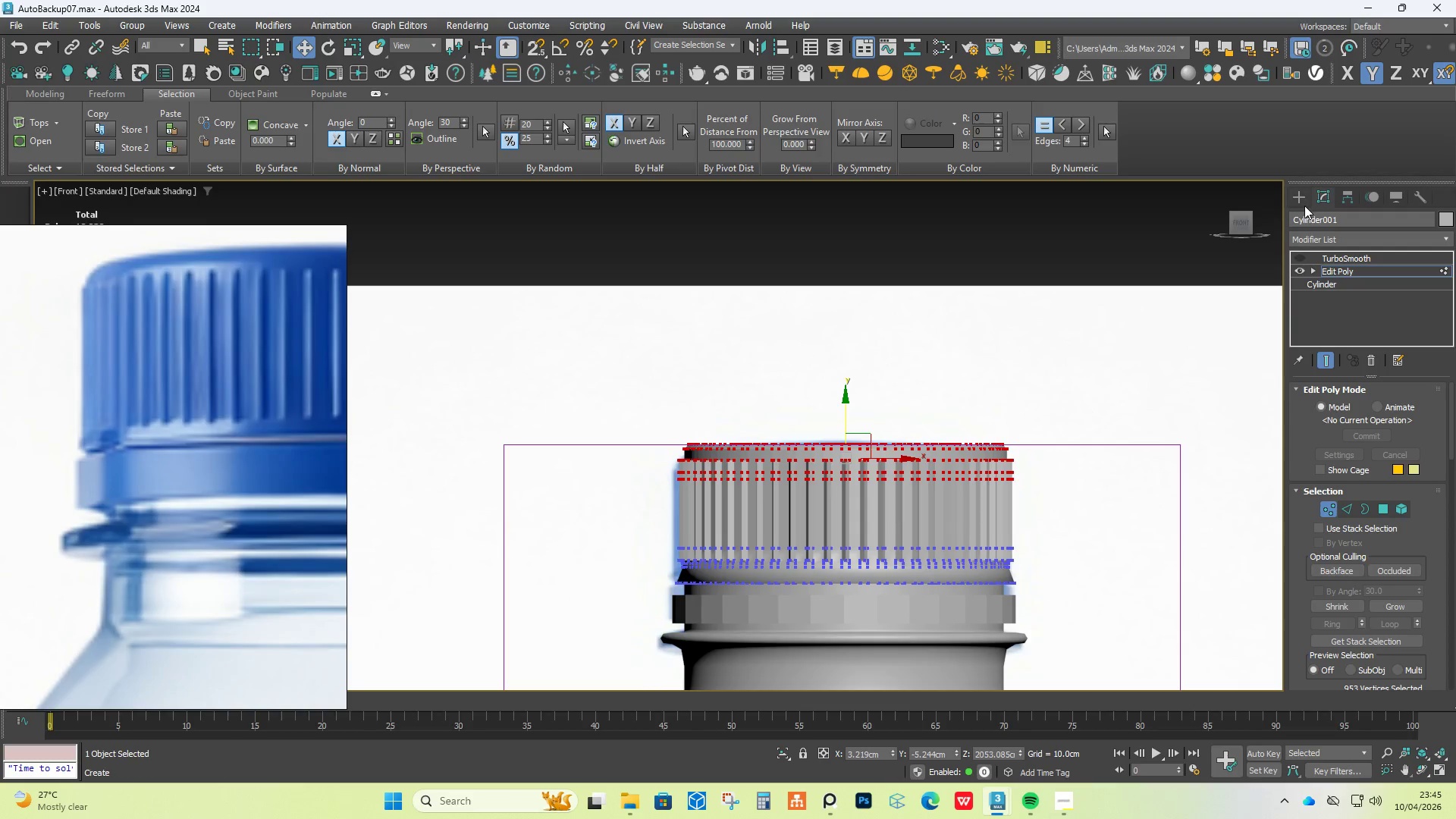 
left_click([1301, 196])
 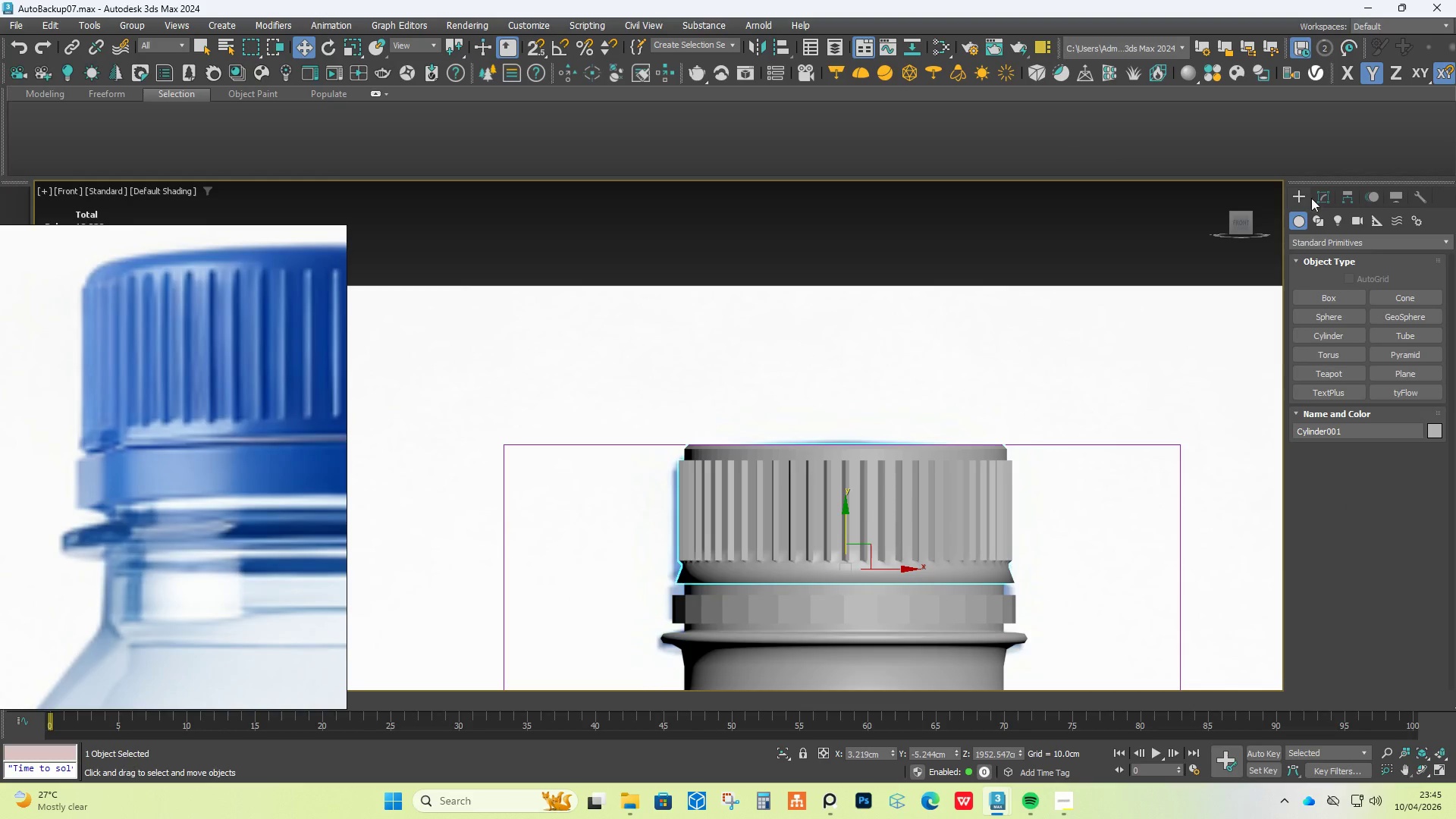 
left_click([1320, 194])
 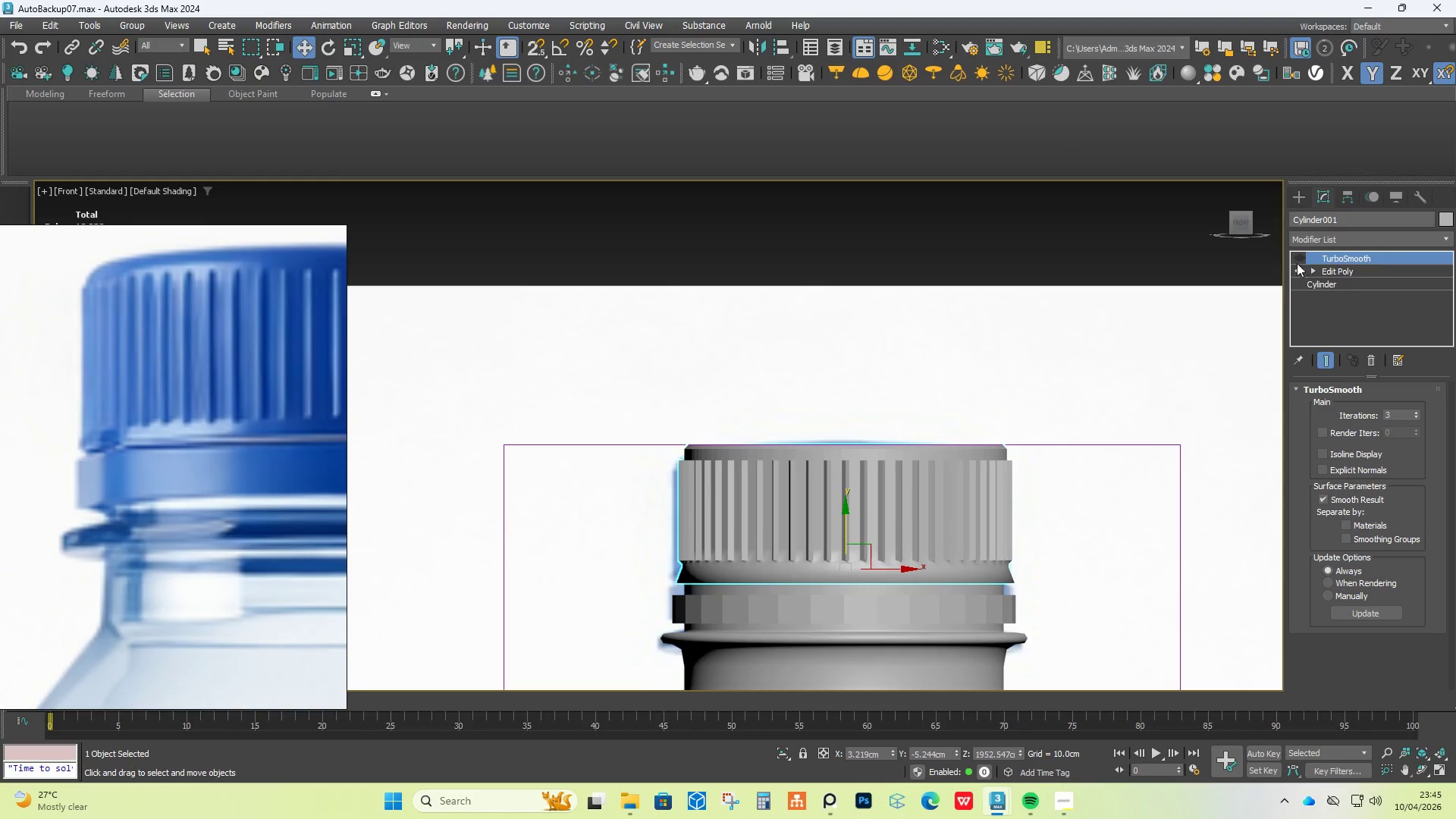 
left_click([1297, 262])
 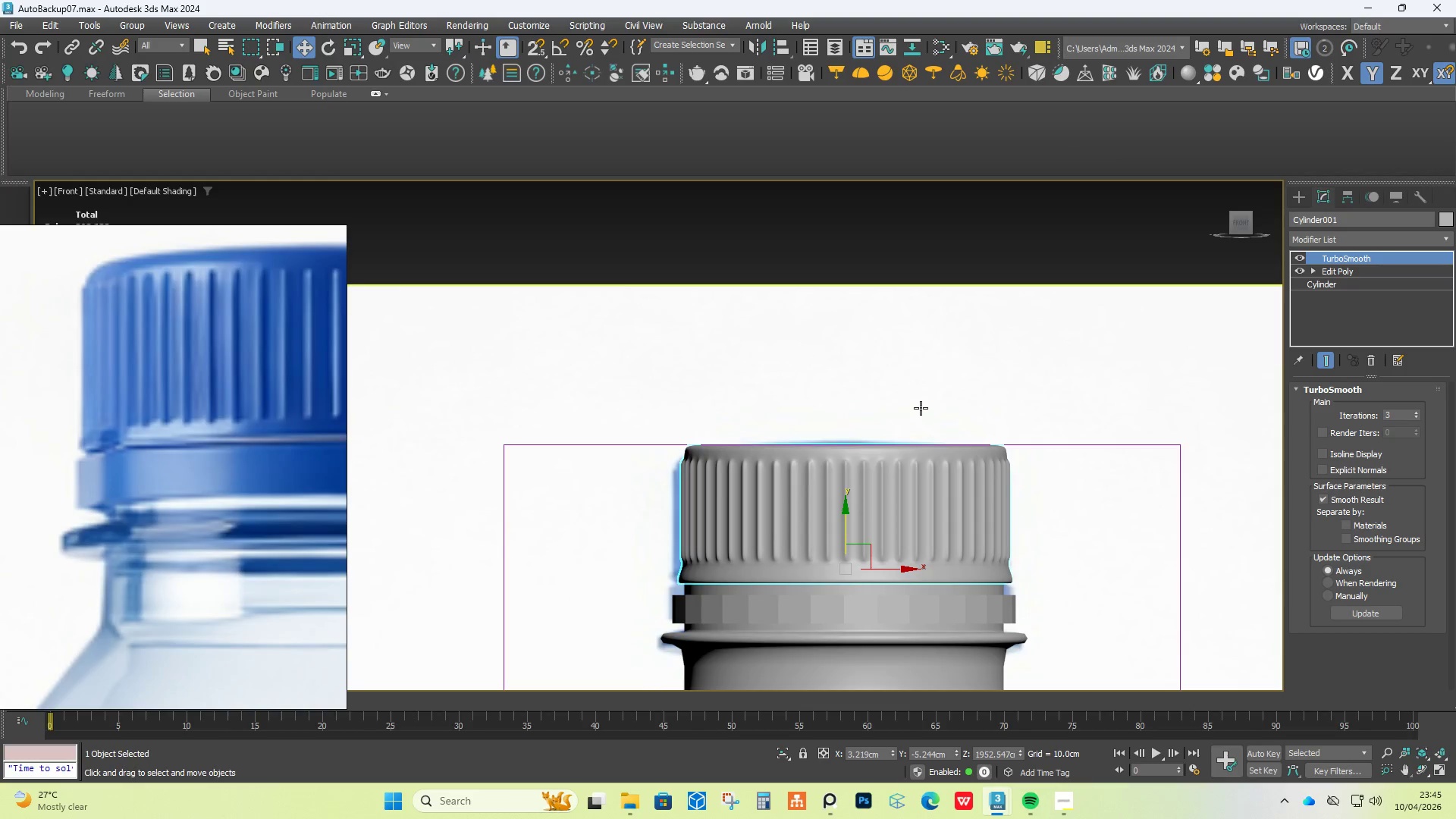 
key(F4)
 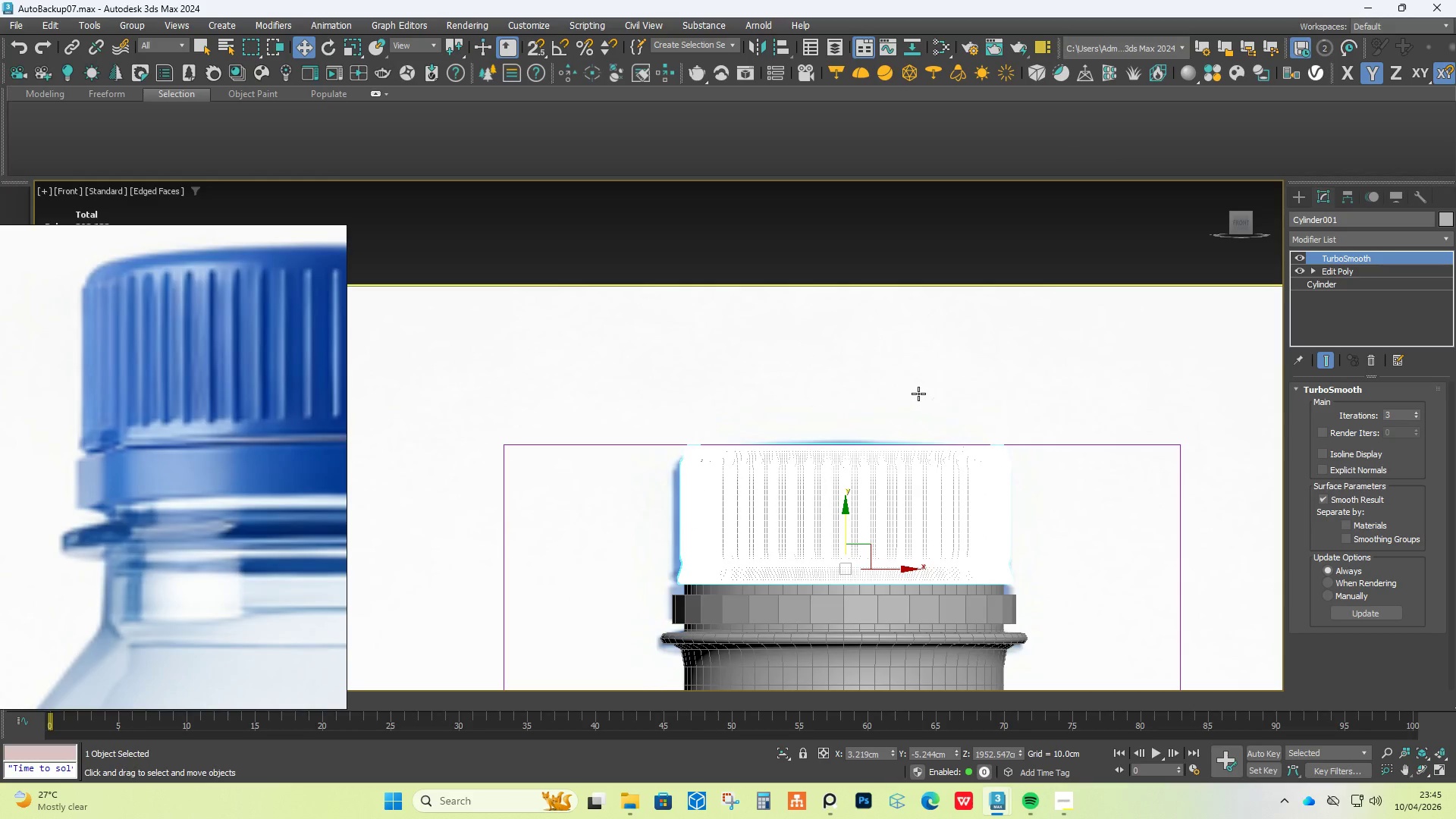 
key(F4)
 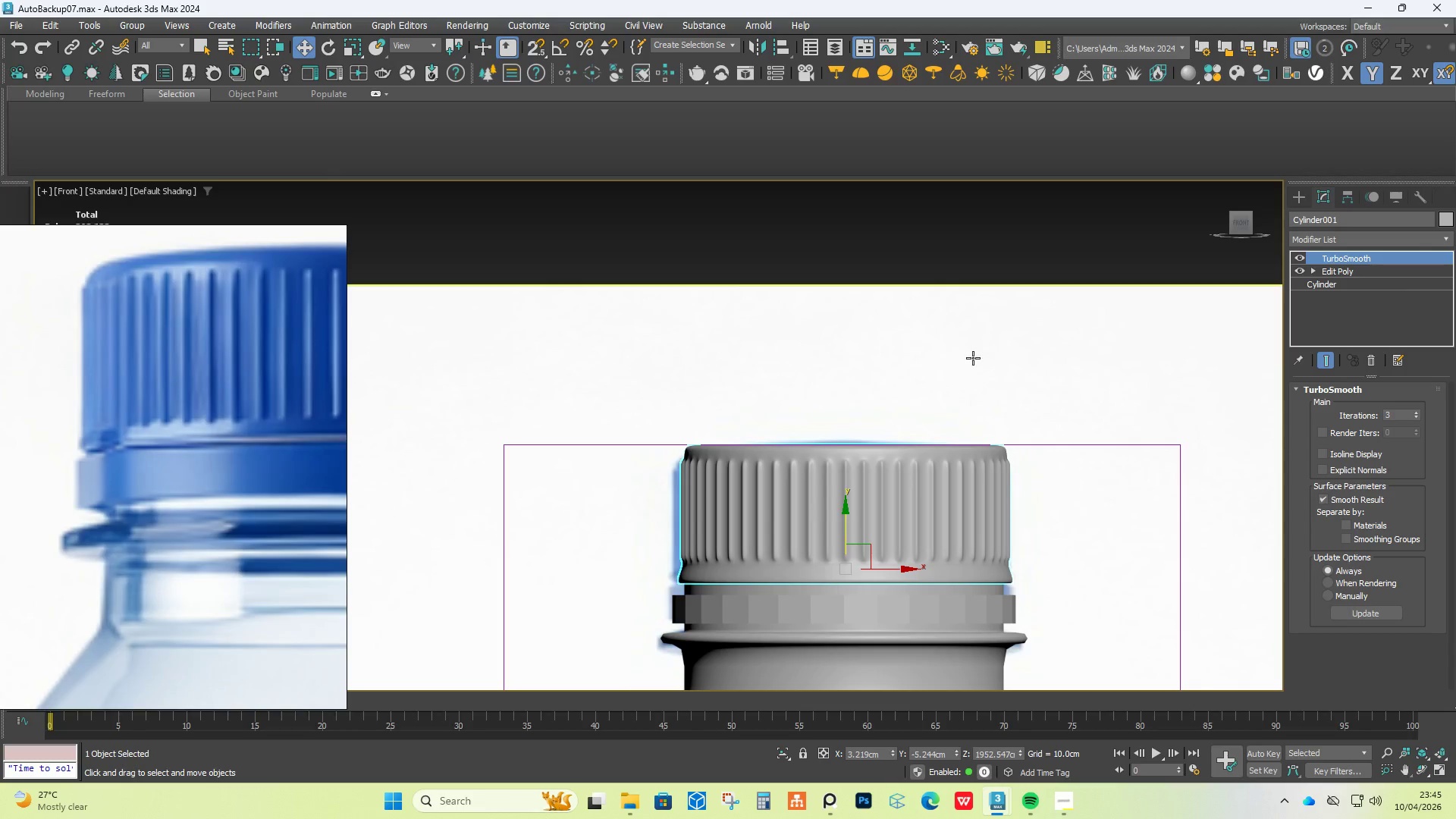 
scroll: coordinate [933, 541], scroll_direction: down, amount: 4.0
 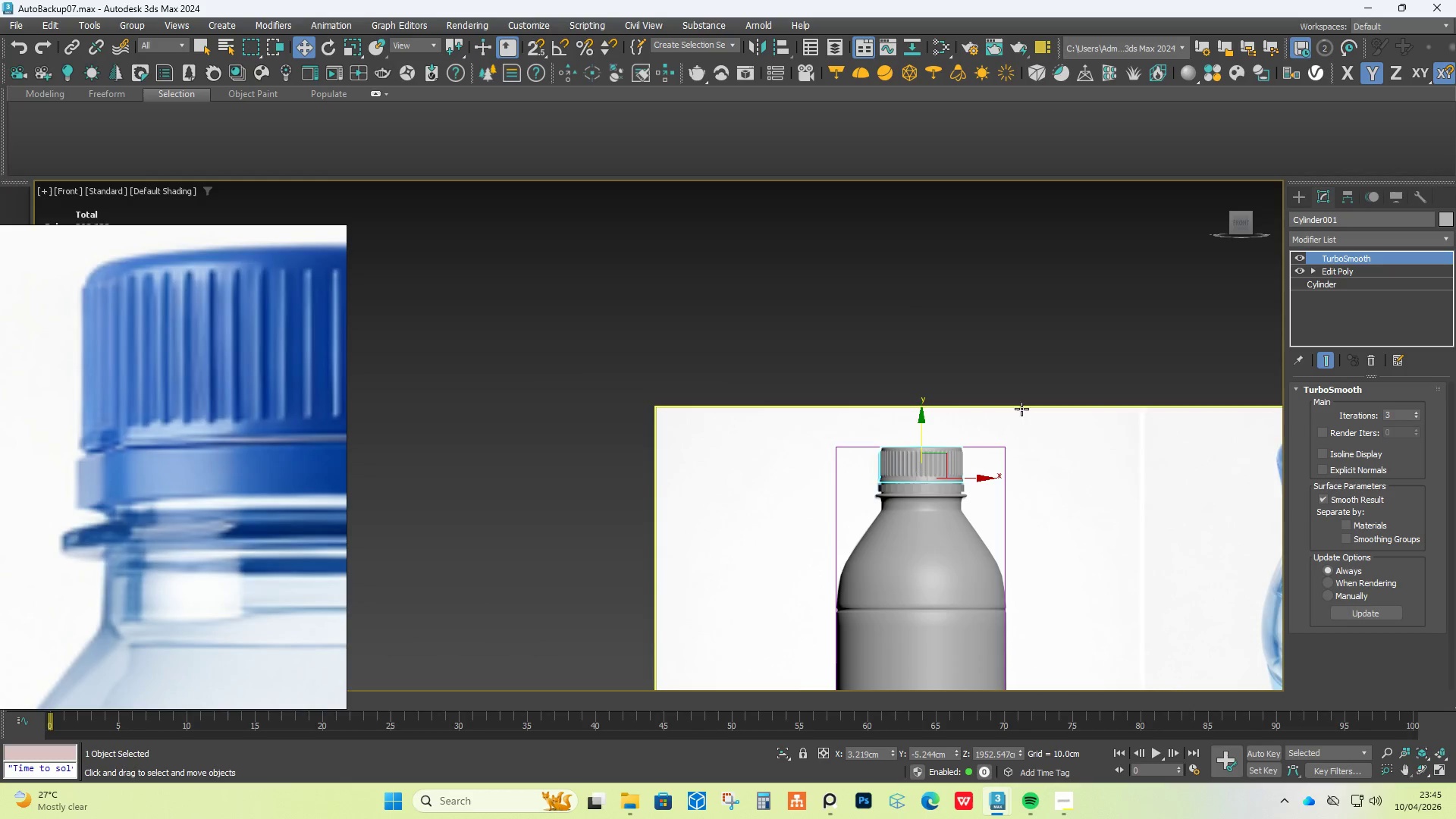 
left_click([1080, 312])
 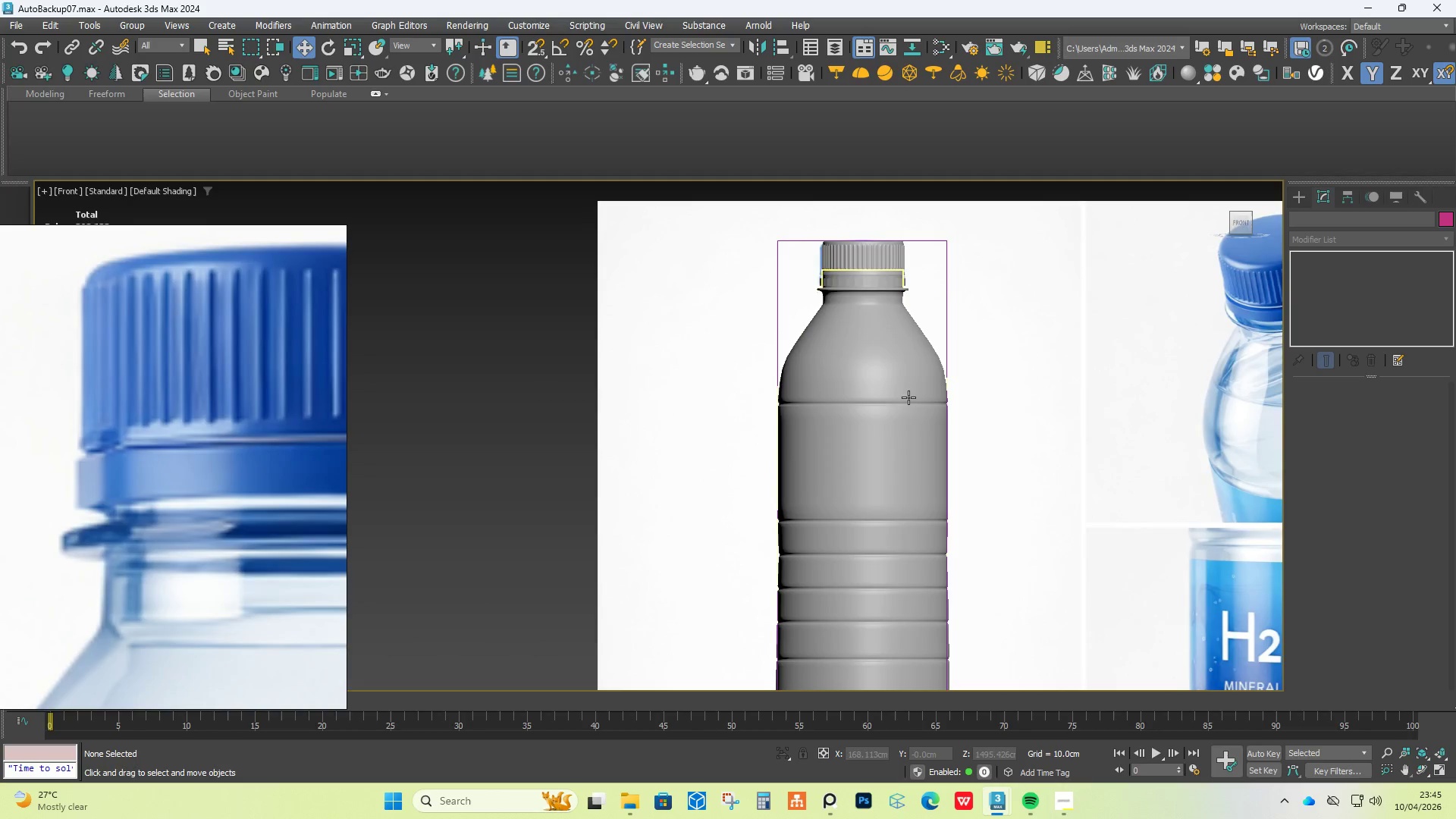 
scroll: coordinate [908, 469], scroll_direction: up, amount: 1.0
 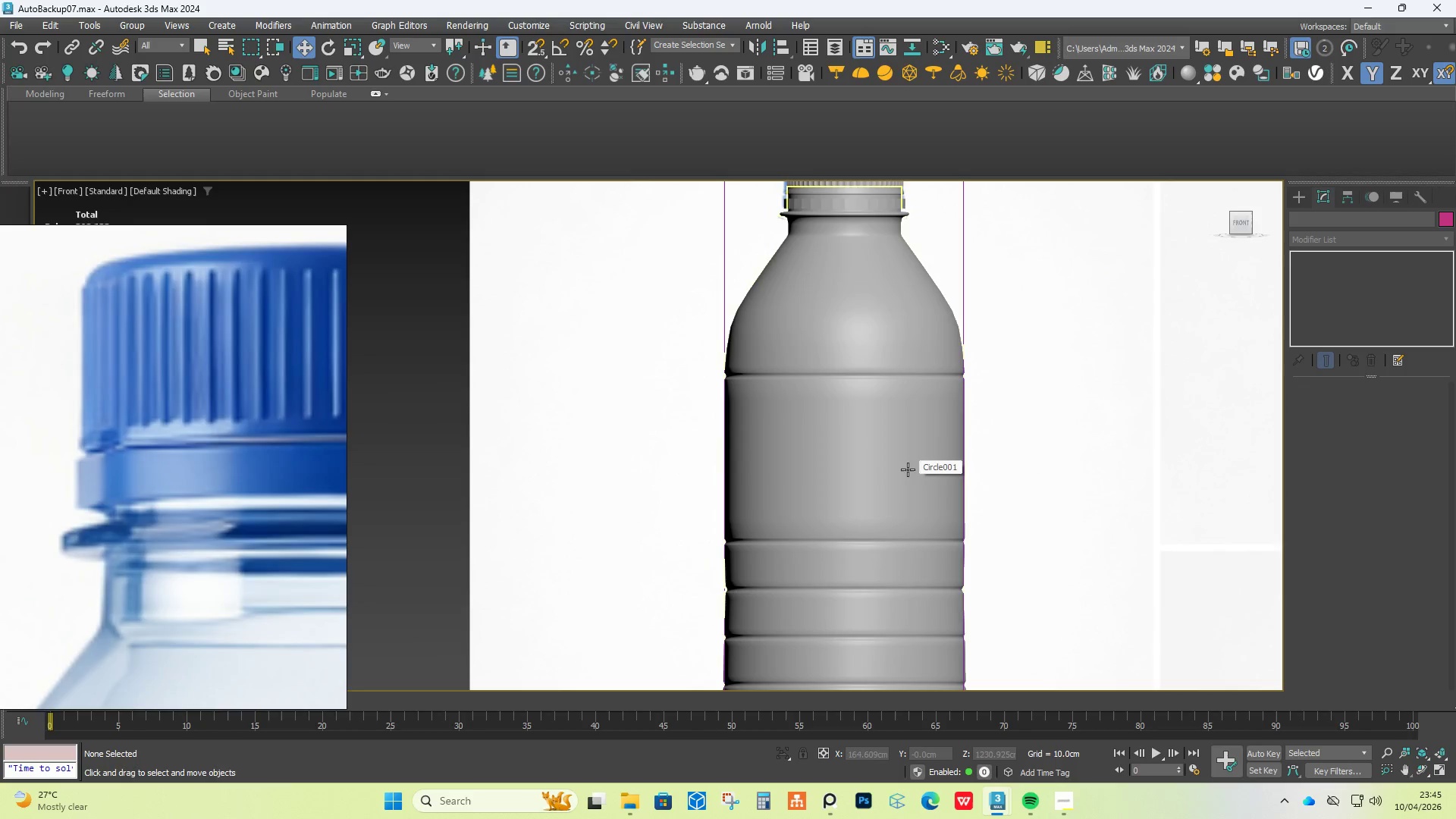 
scroll: coordinate [877, 486], scroll_direction: down, amount: 9.0
 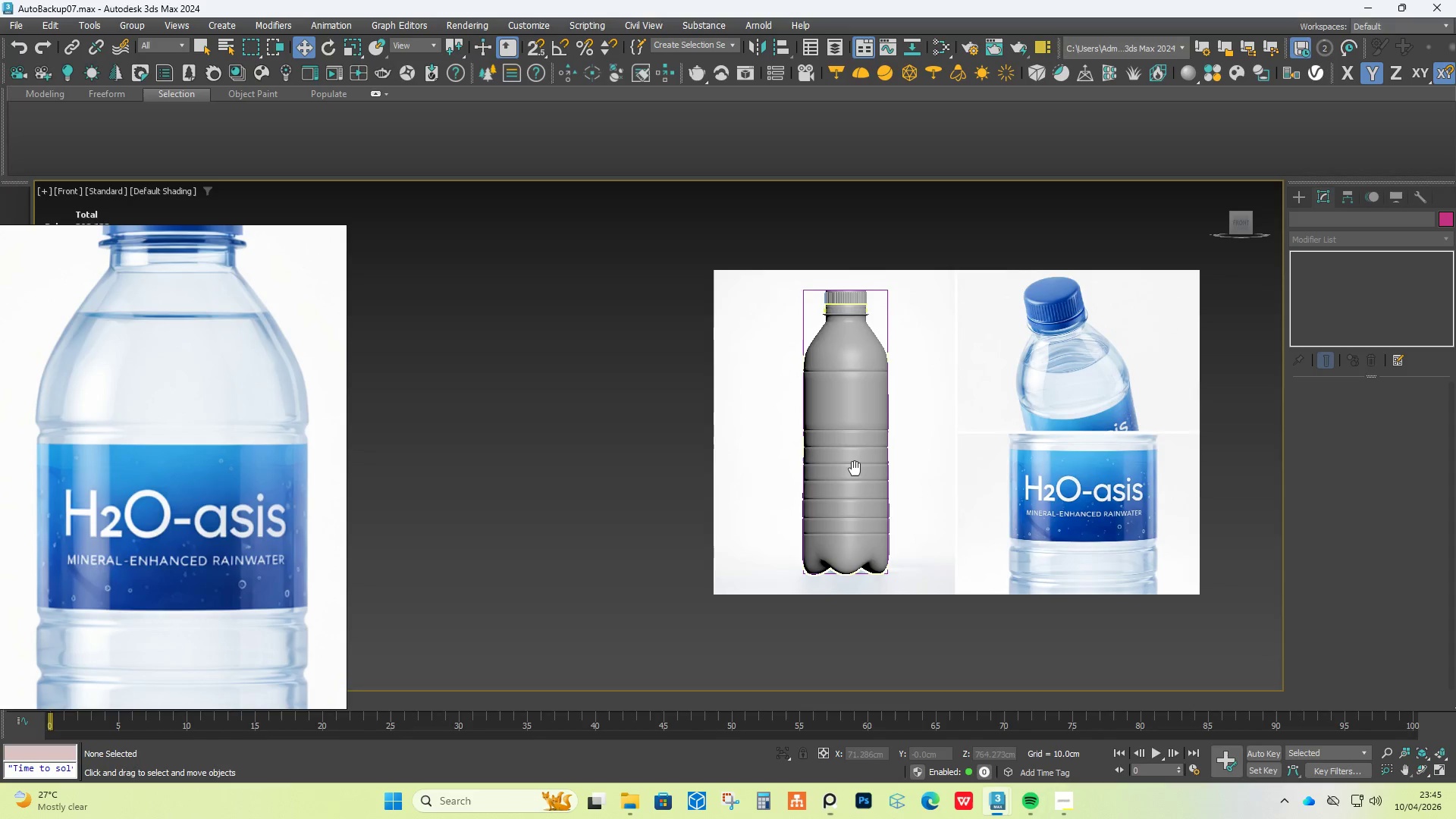 
scroll: coordinate [844, 560], scroll_direction: up, amount: 5.0
 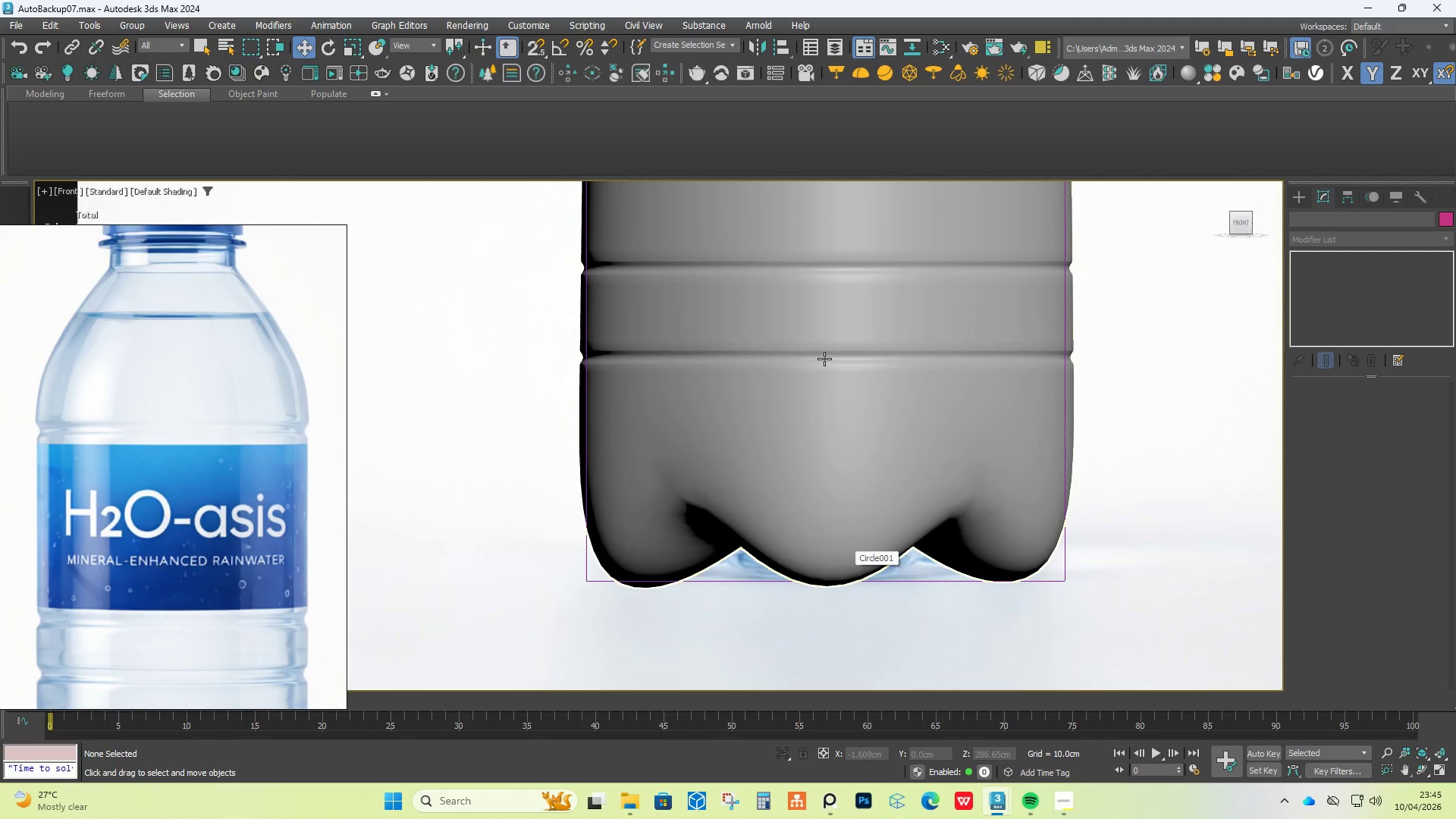 
scroll: coordinate [790, 309], scroll_direction: down, amount: 3.0